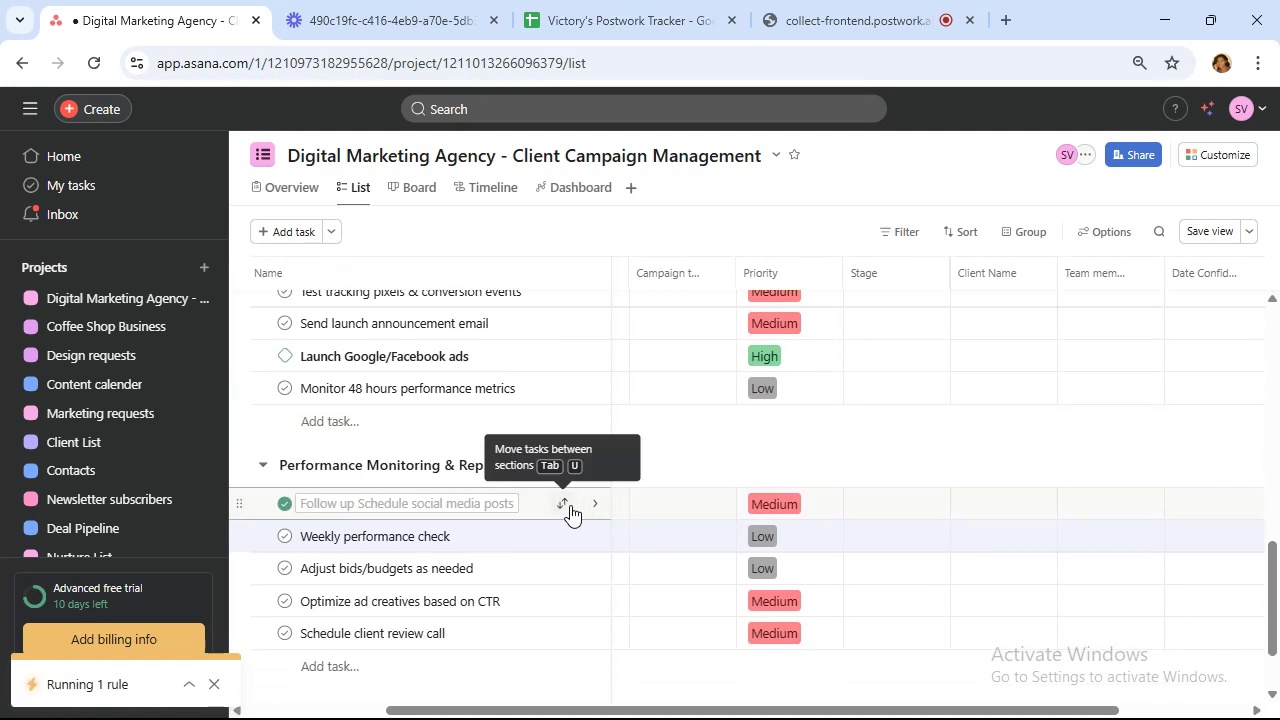 
mouse_move([532, 498])
 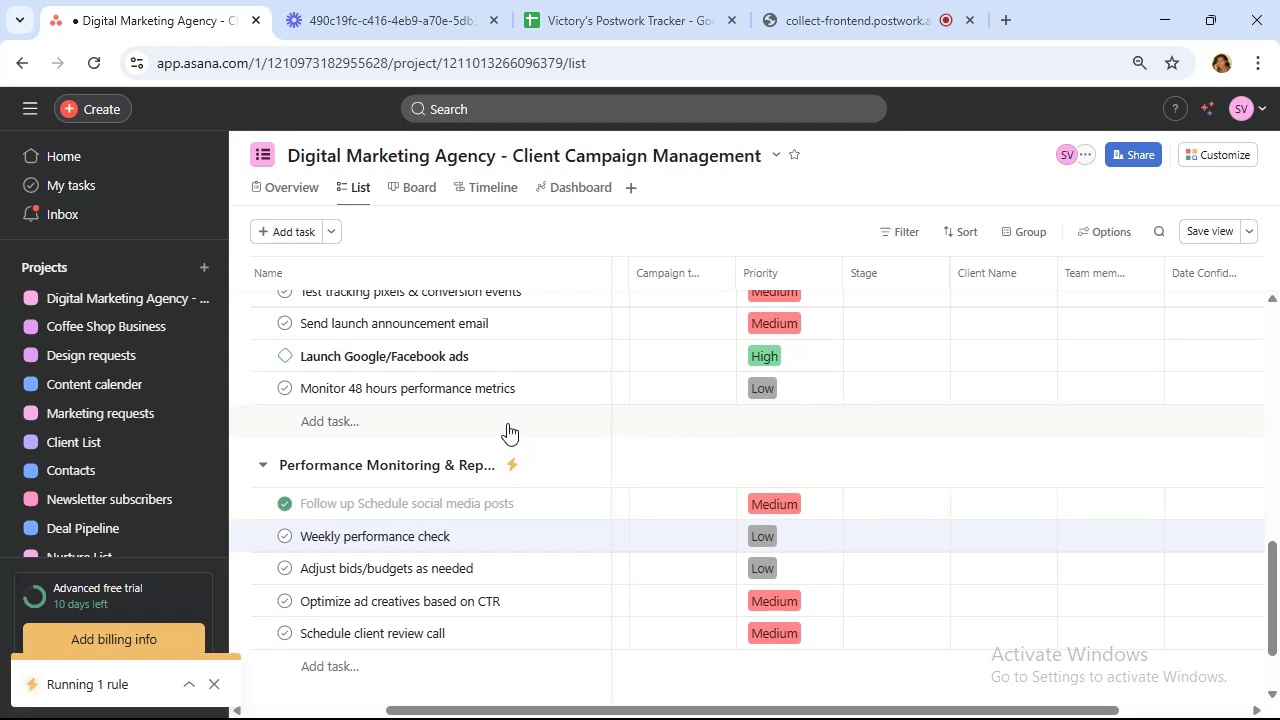 
scroll: coordinate [507, 423], scroll_direction: up, amount: 2.0
 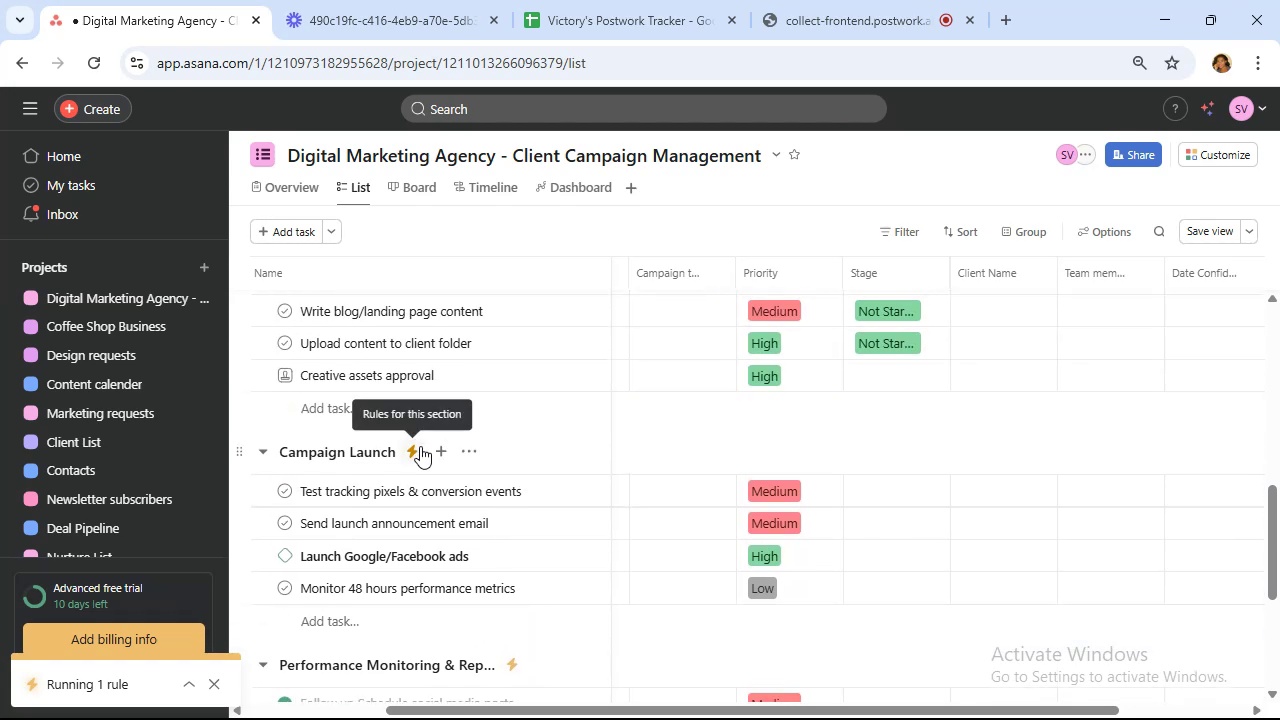 
left_click([419, 447])
 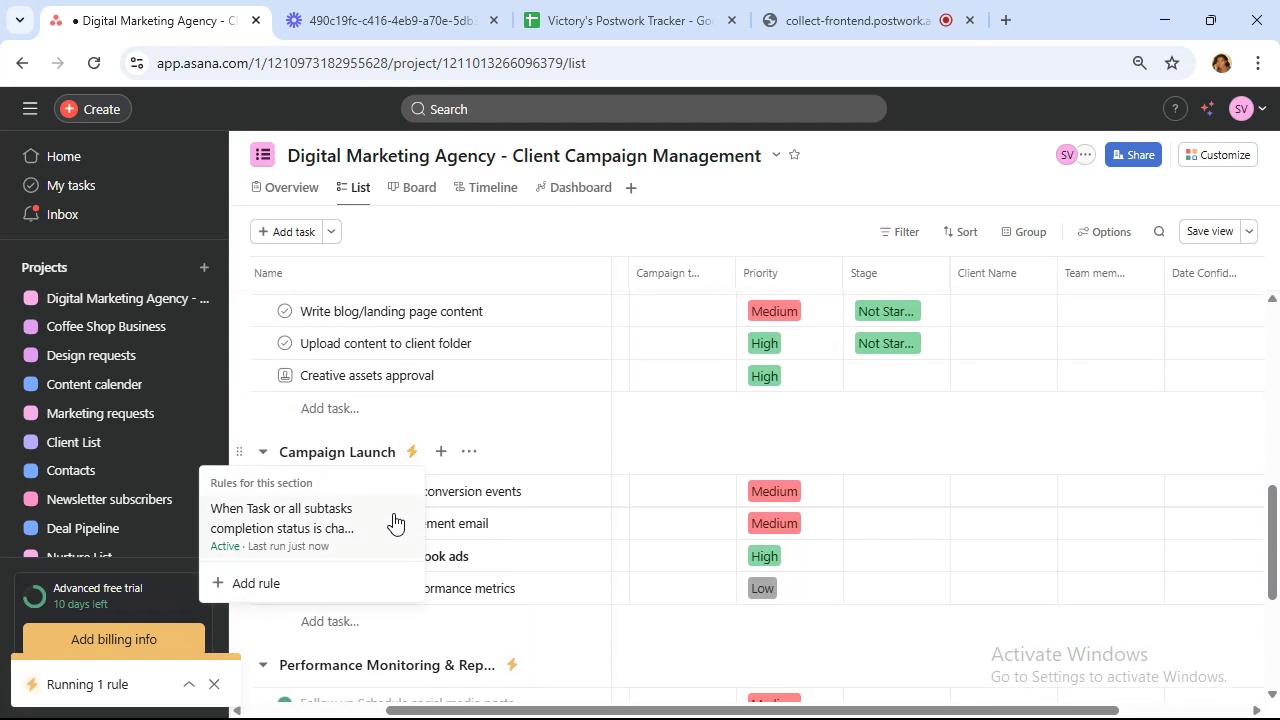 
left_click([393, 513])
 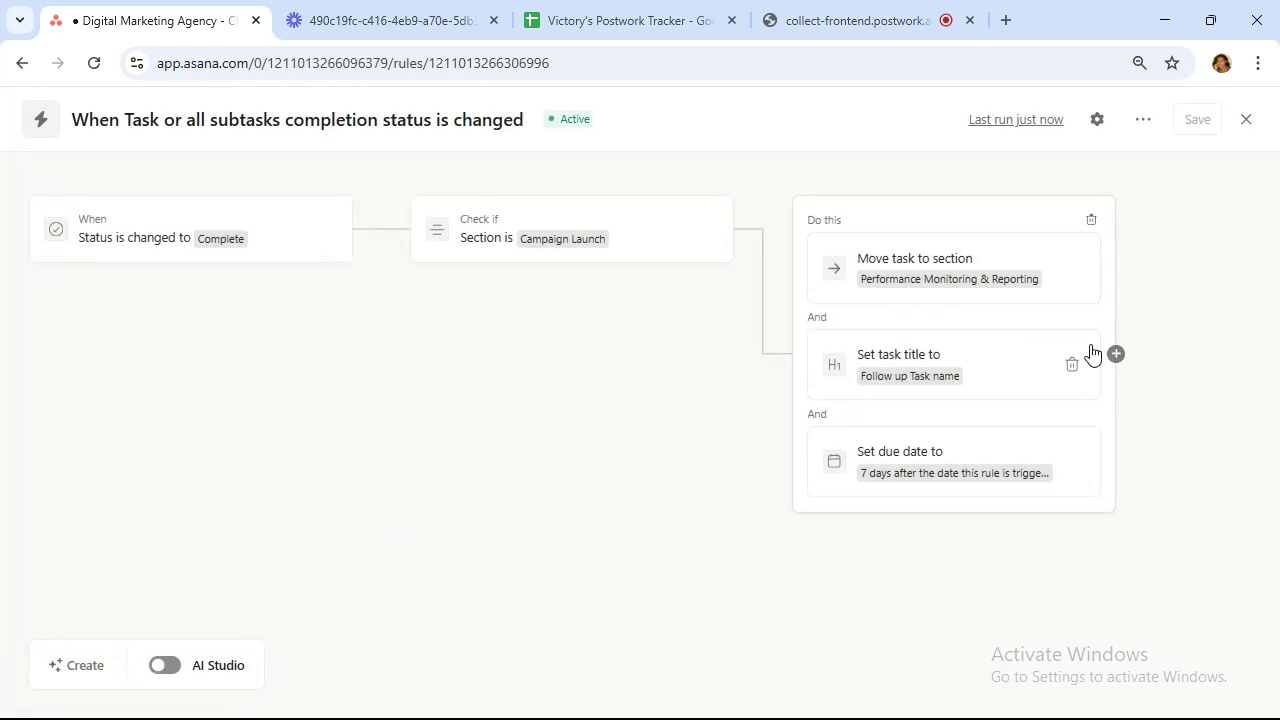 
left_click([1115, 356])
 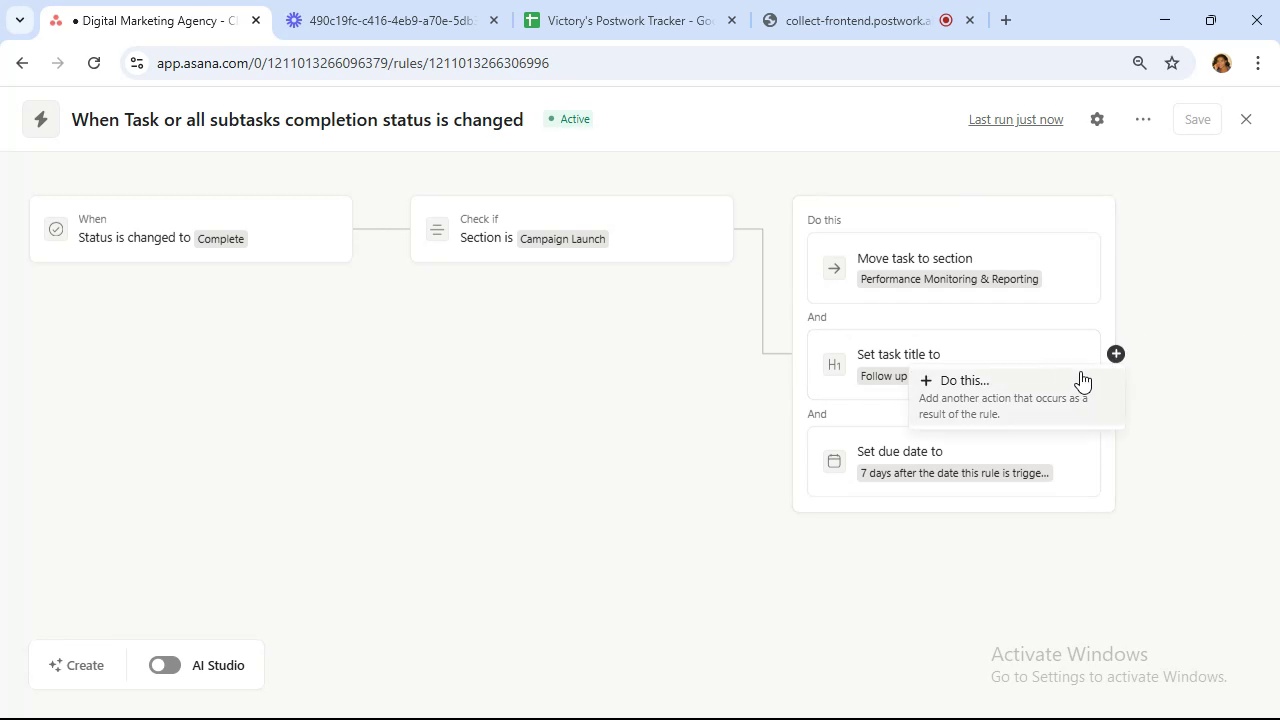 
left_click([1077, 372])
 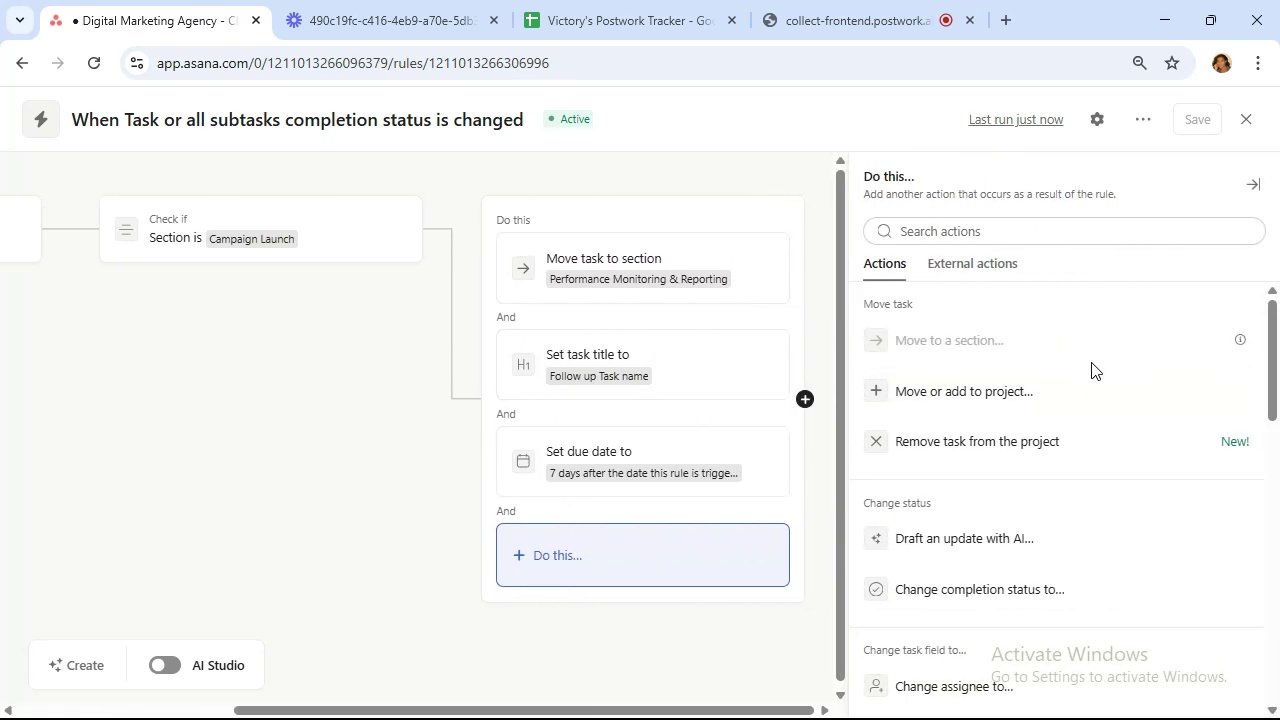 
scroll: coordinate [1094, 359], scroll_direction: down, amount: 2.0
 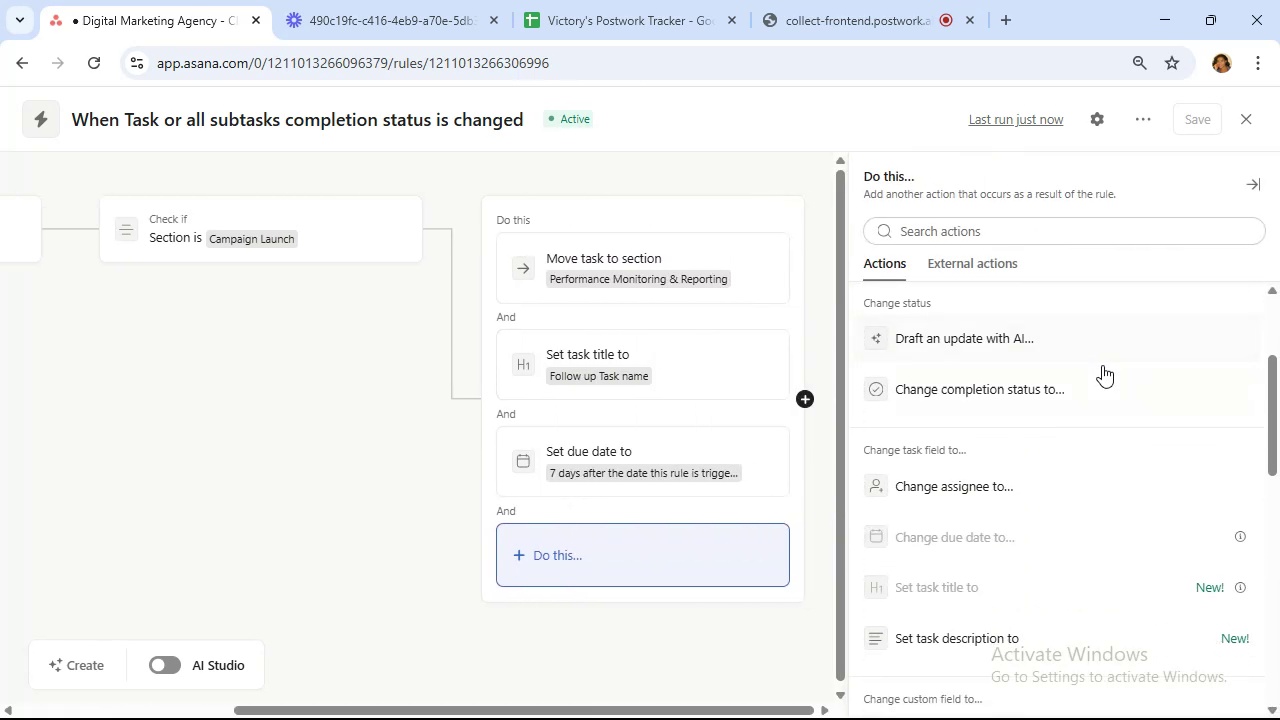 
left_click([1099, 381])
 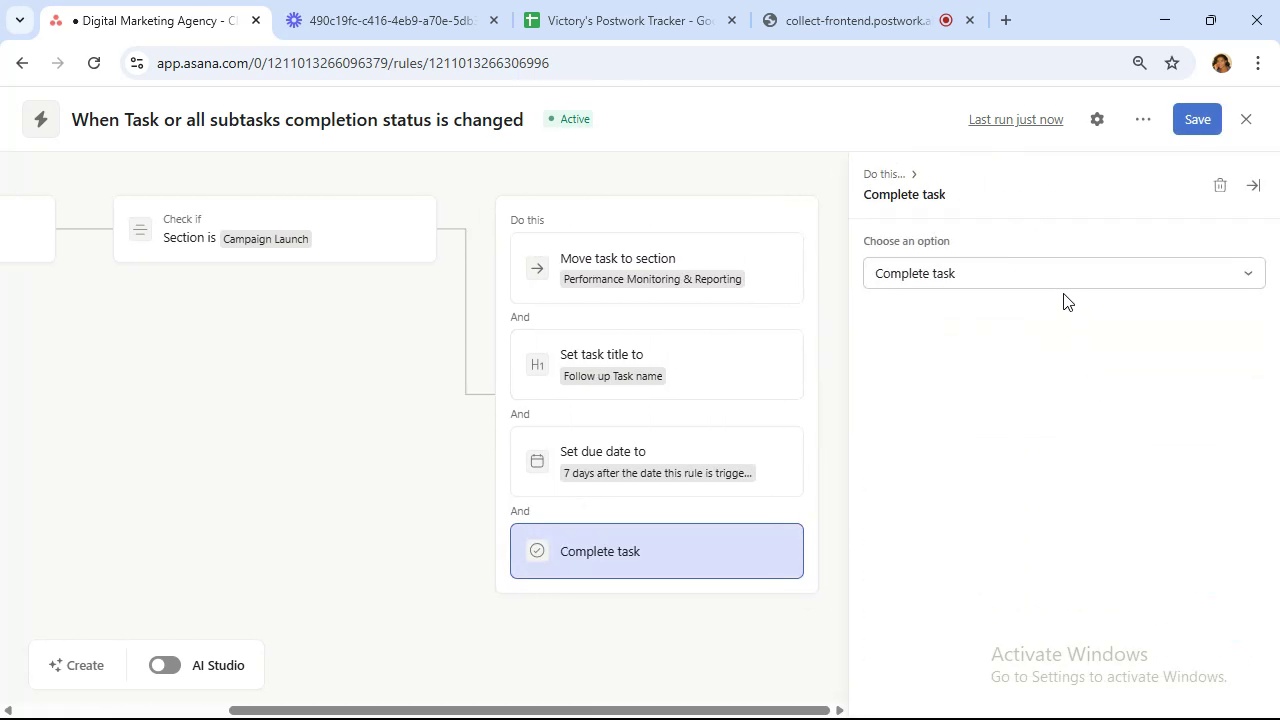 
left_click([1060, 270])
 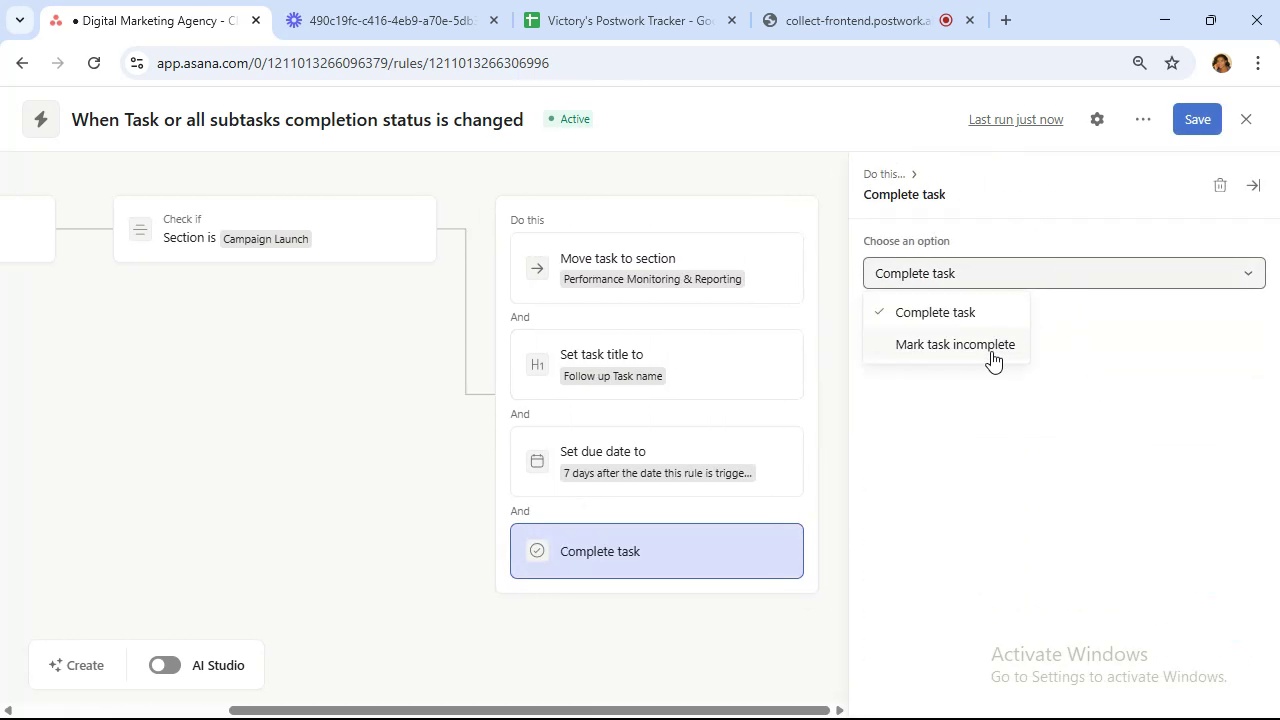 
left_click([991, 352])
 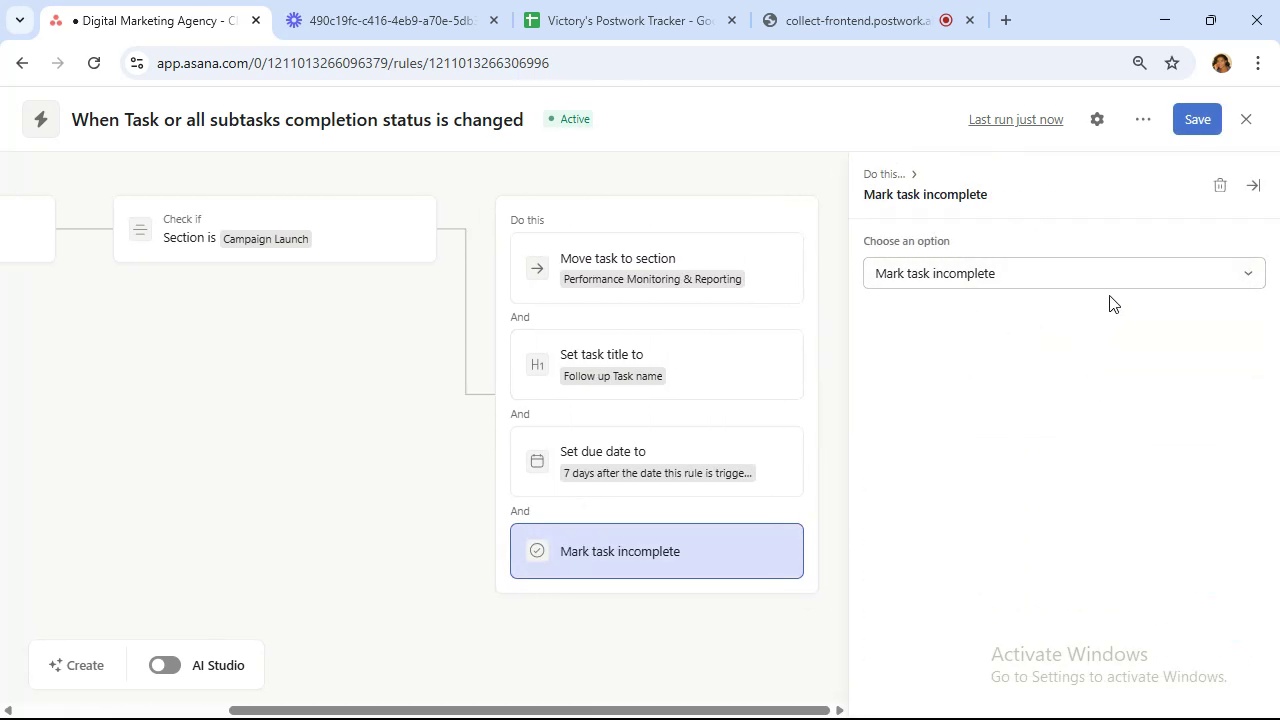 
left_click([1196, 123])
 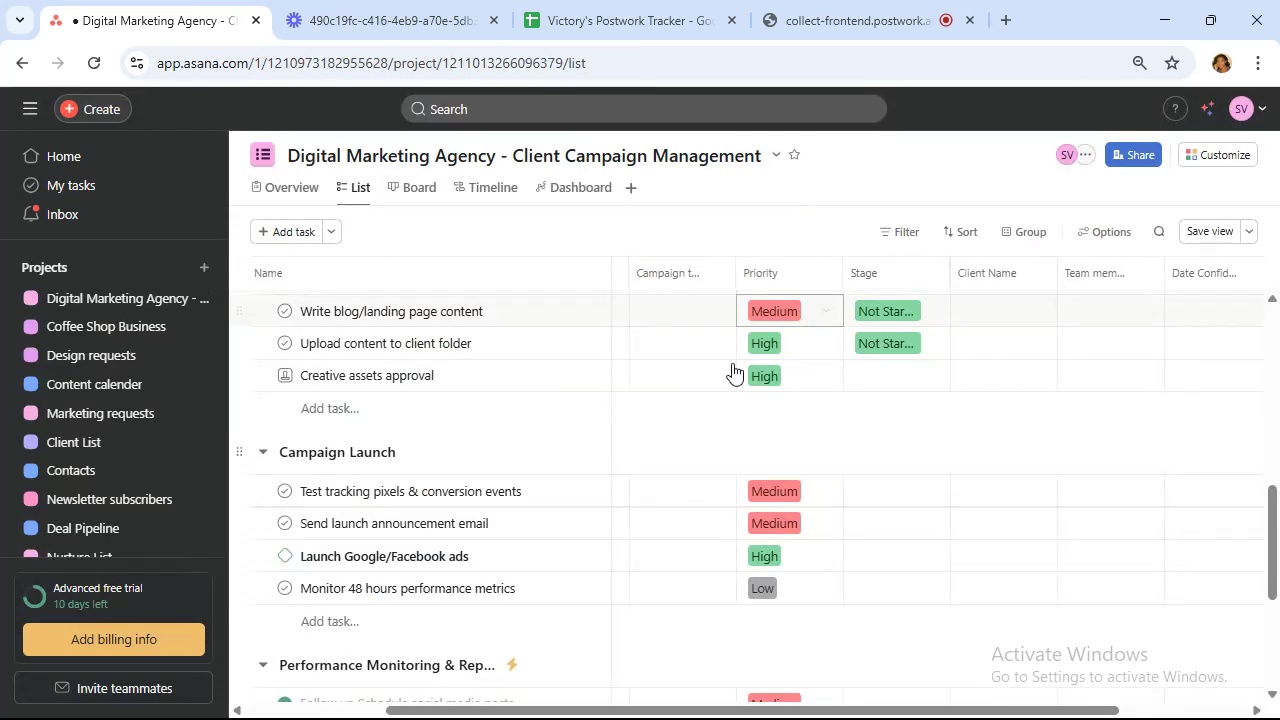 
scroll: coordinate [614, 443], scroll_direction: down, amount: 1.0
 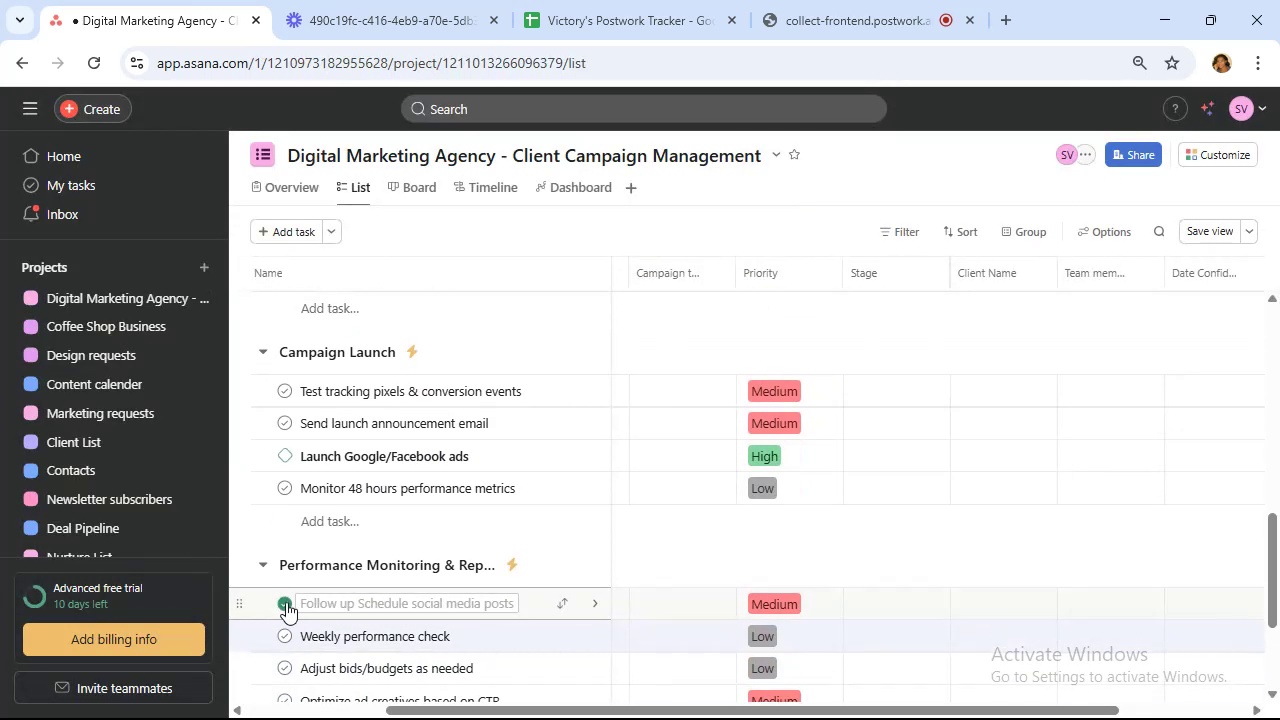 
left_click([286, 602])
 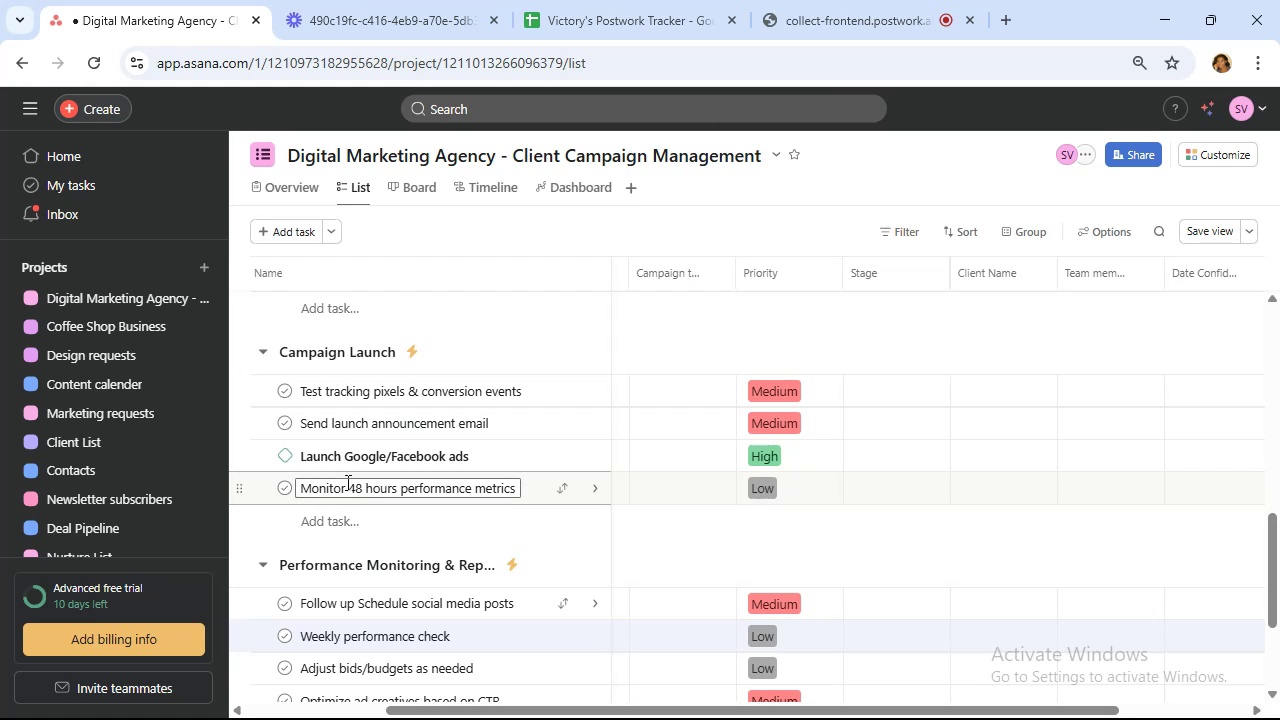 
wait(11.96)
 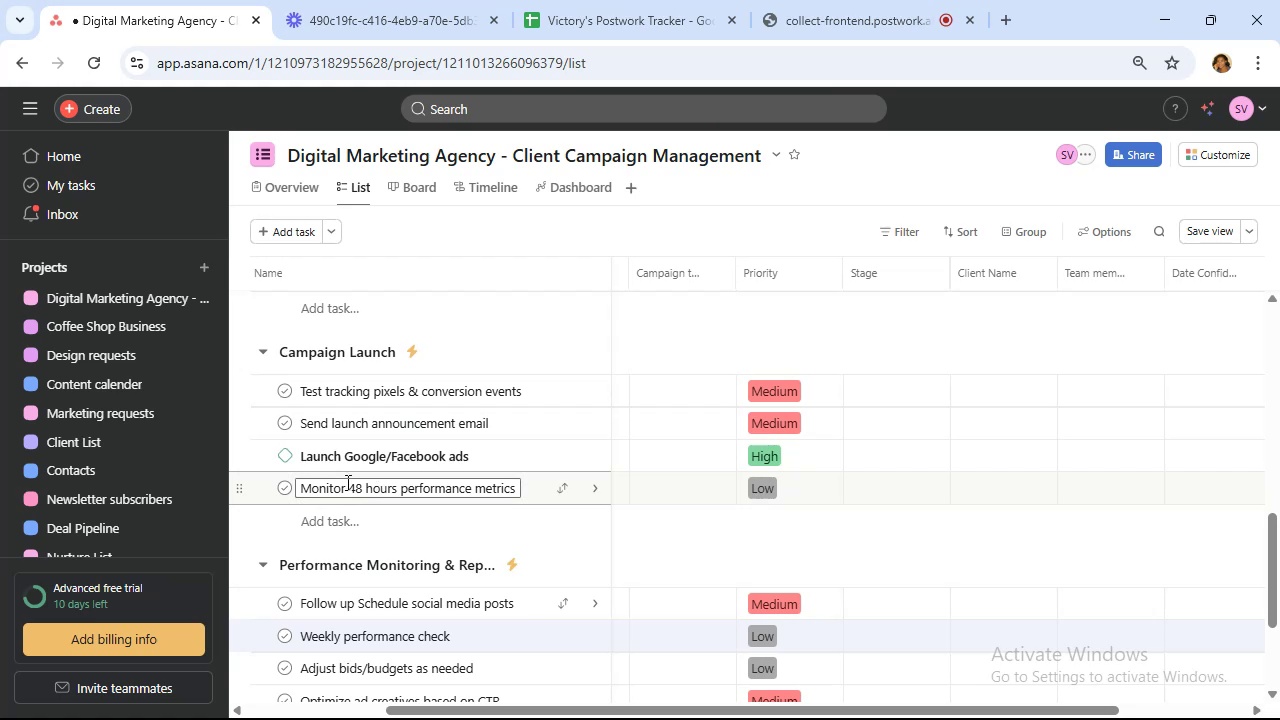 
left_click([278, 393])
 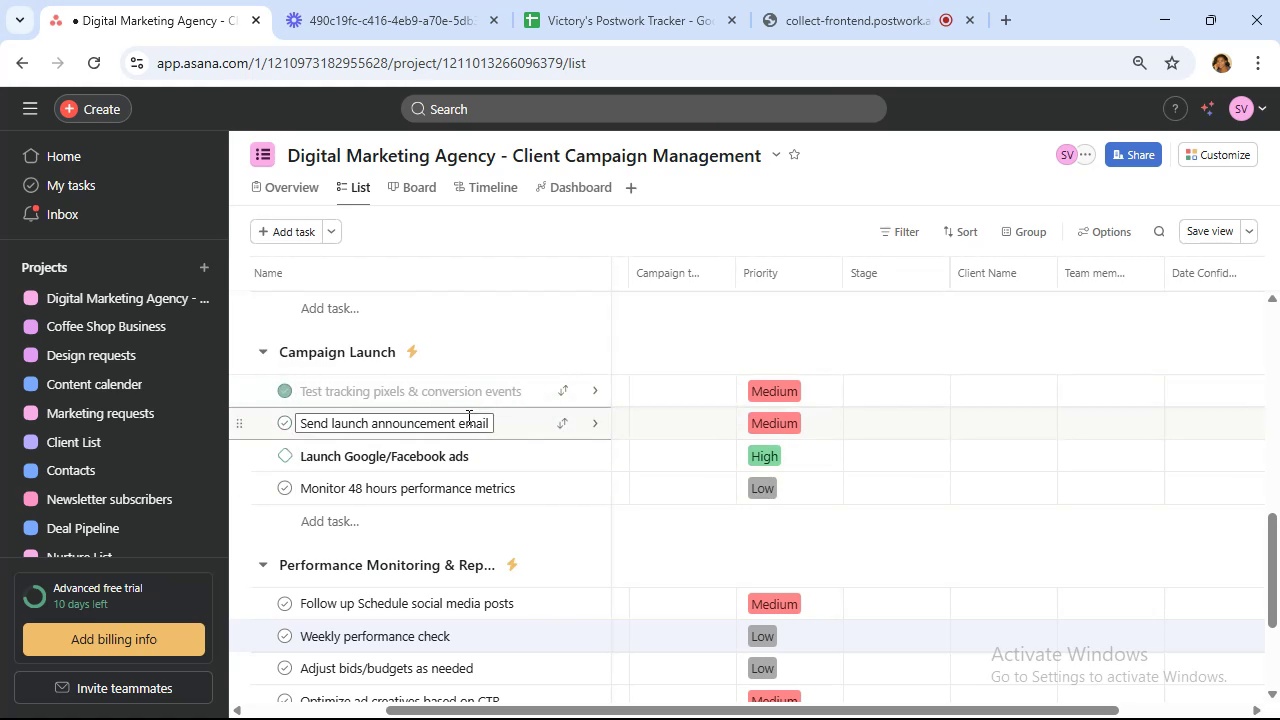 
scroll: coordinate [467, 417], scroll_direction: down, amount: 1.0
 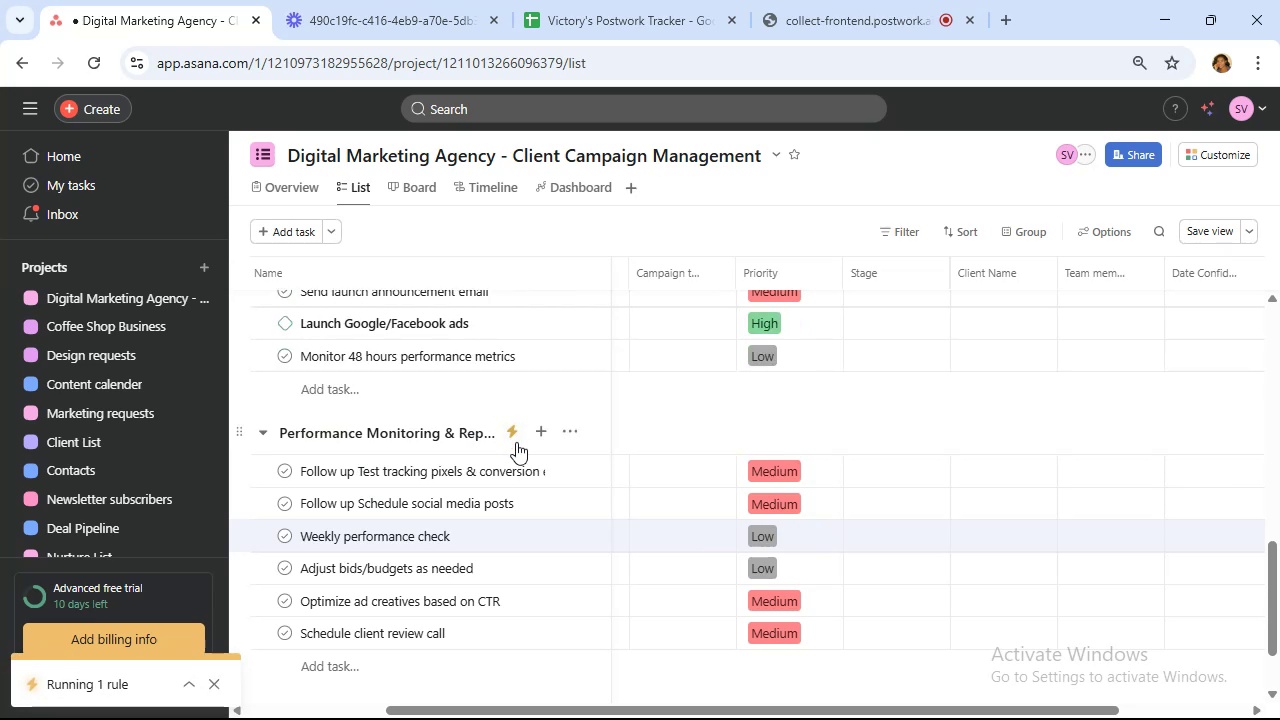 
wait(5.77)
 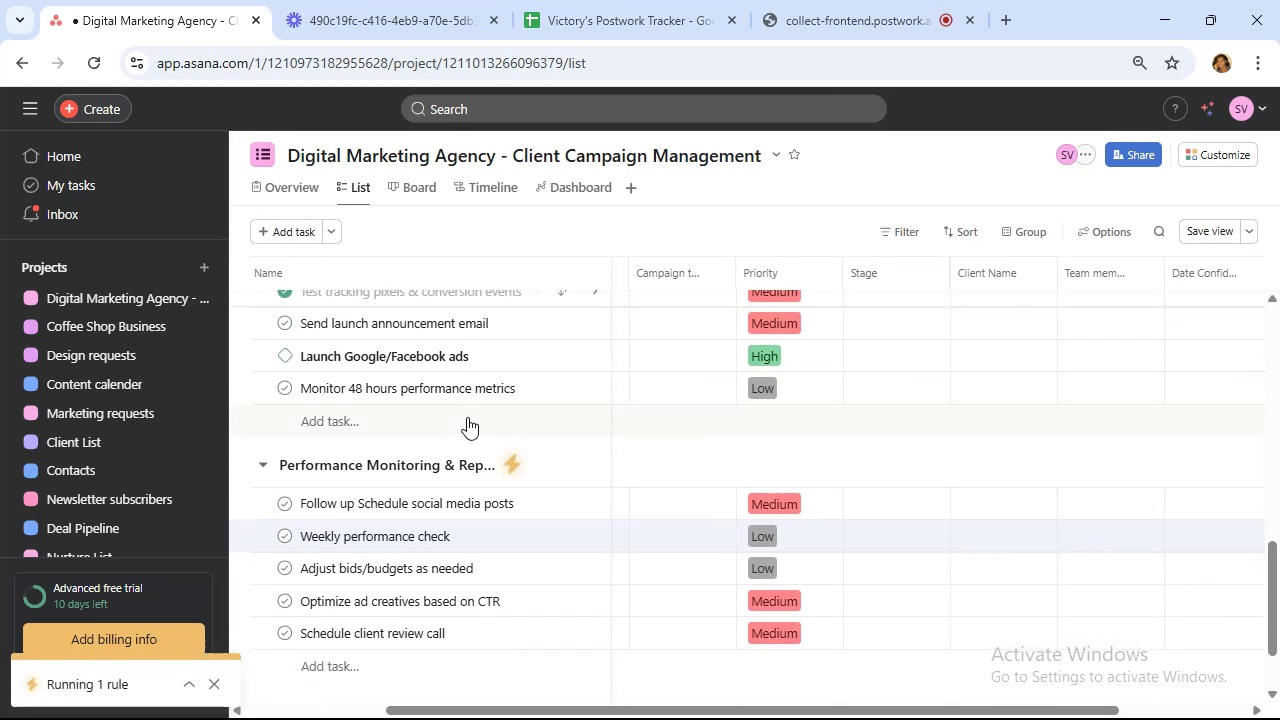 
scroll: coordinate [558, 475], scroll_direction: up, amount: 3.0
 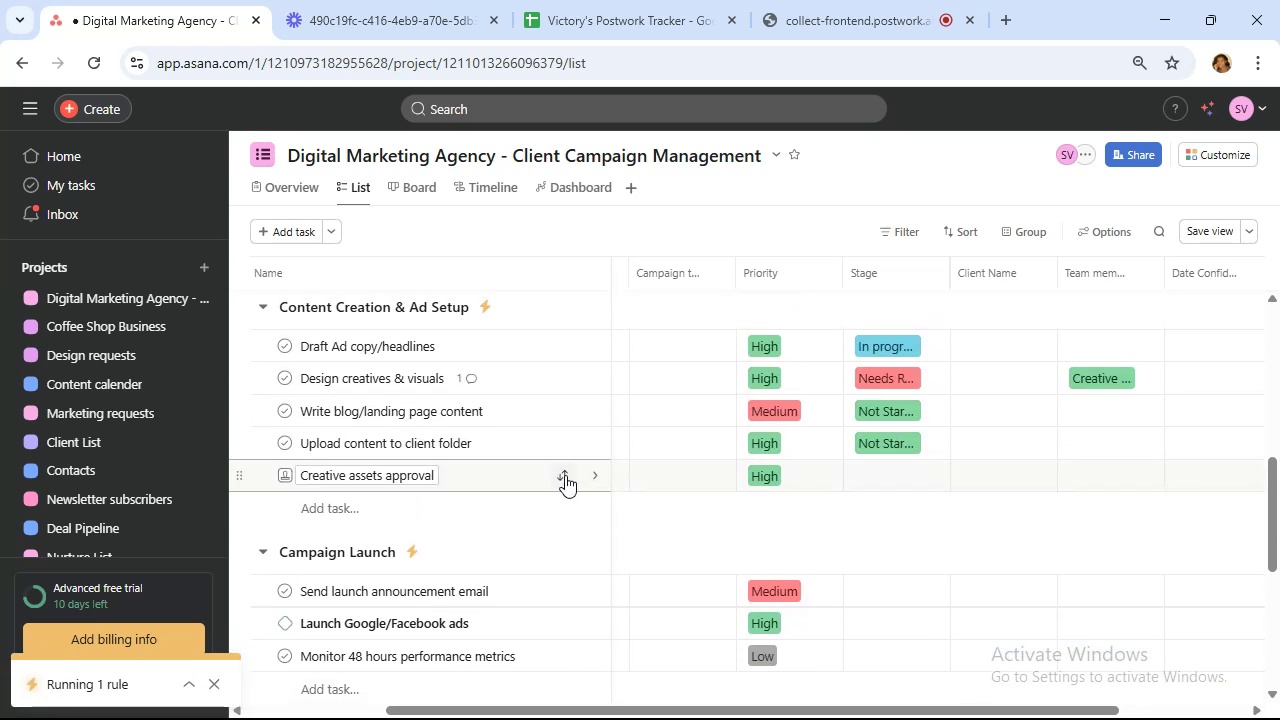 
scroll: coordinate [567, 473], scroll_direction: down, amount: 1.0
 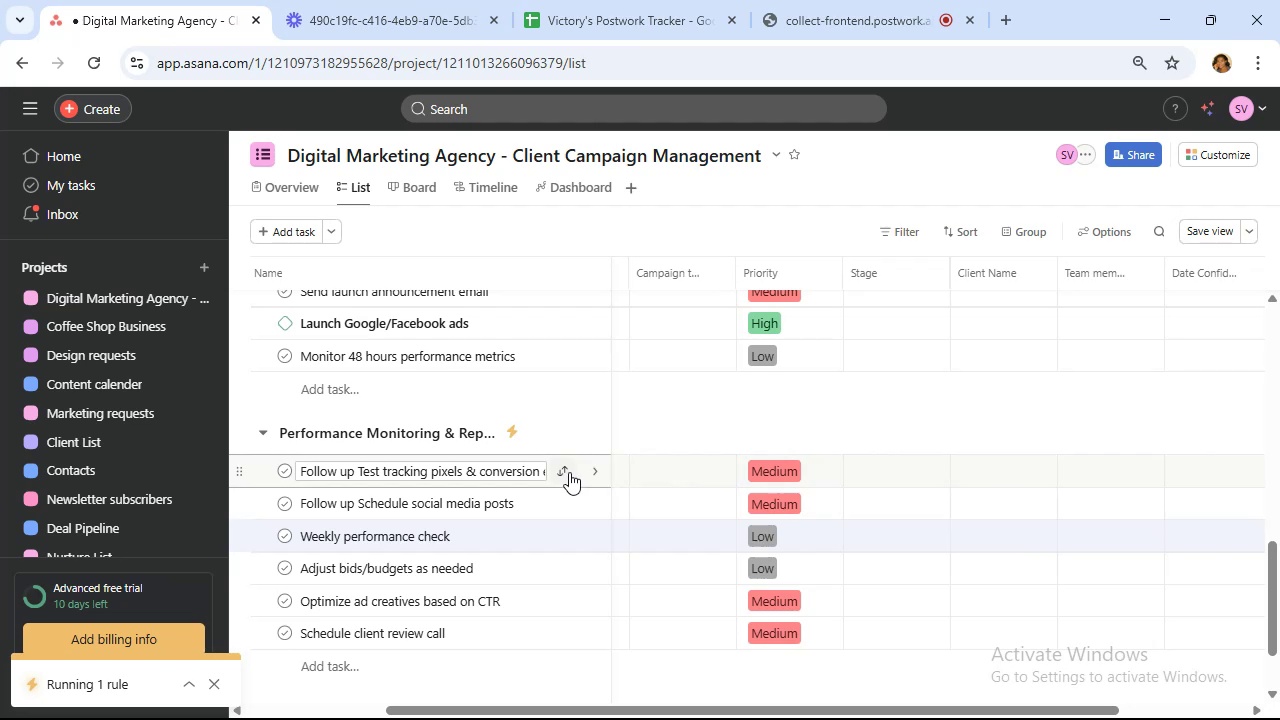 
wait(8.22)
 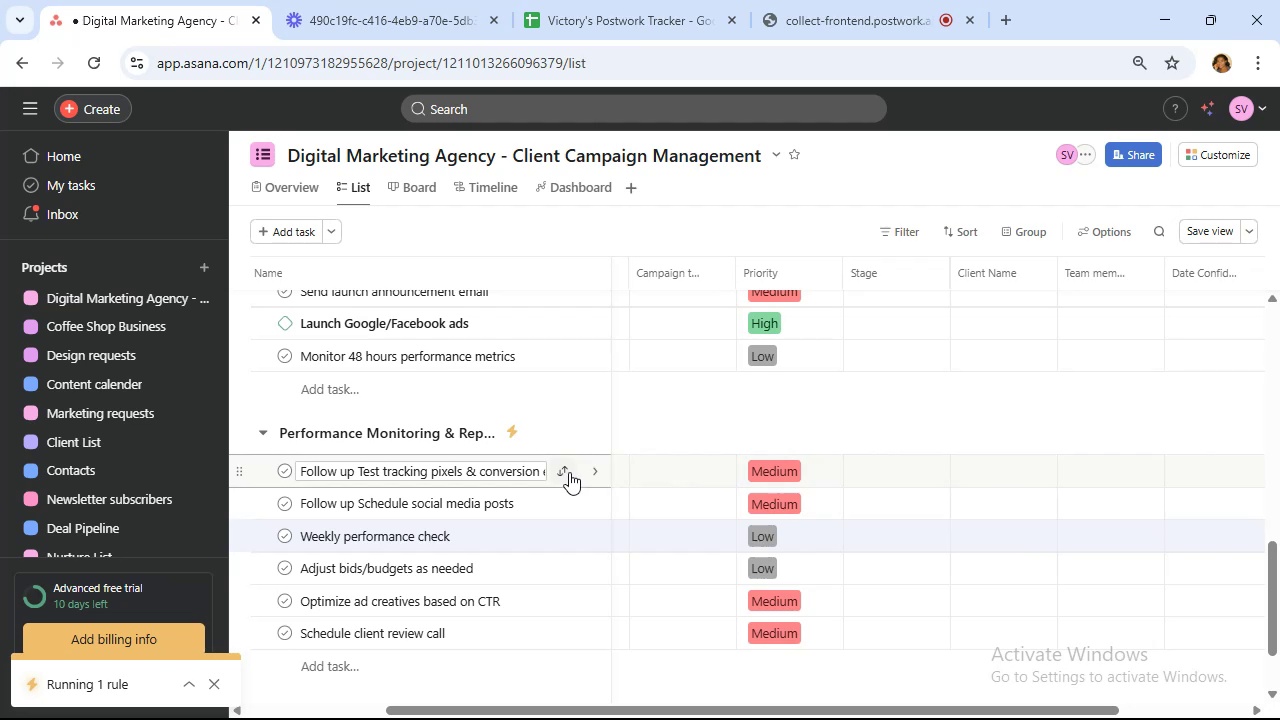 
scroll: coordinate [506, 584], scroll_direction: up, amount: 2.0
 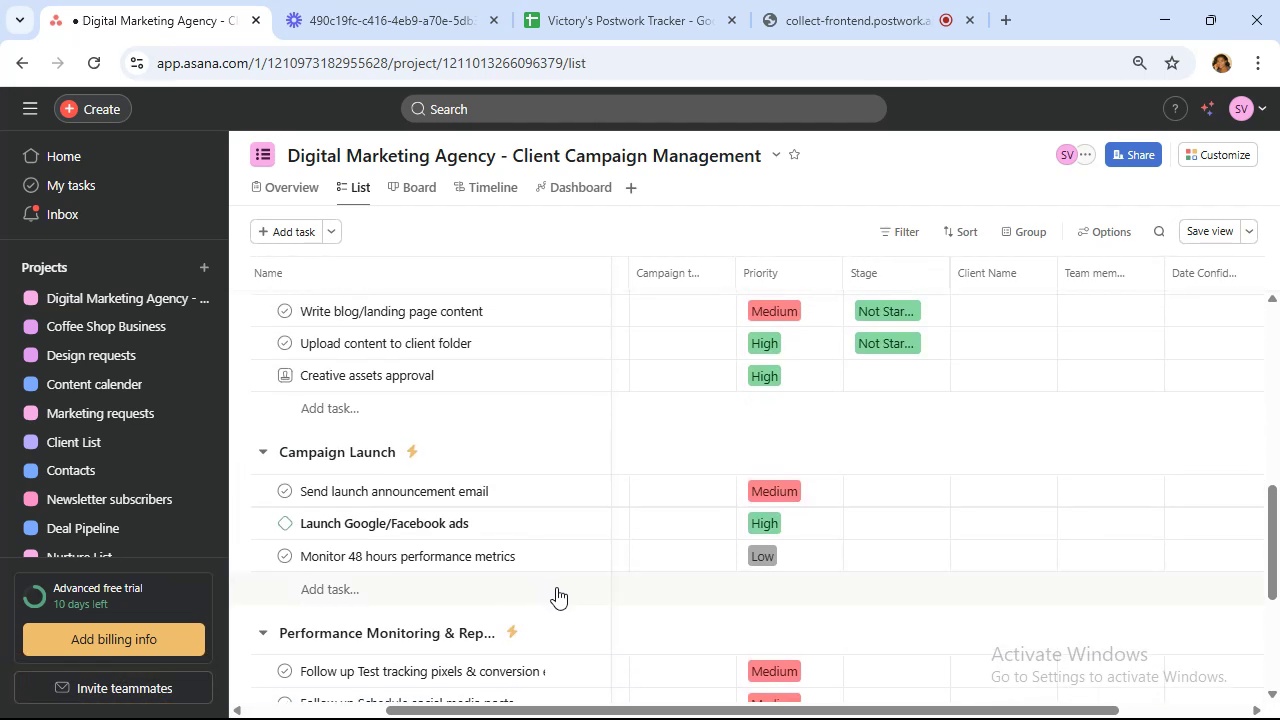 
scroll: coordinate [586, 565], scroll_direction: down, amount: 1.0
 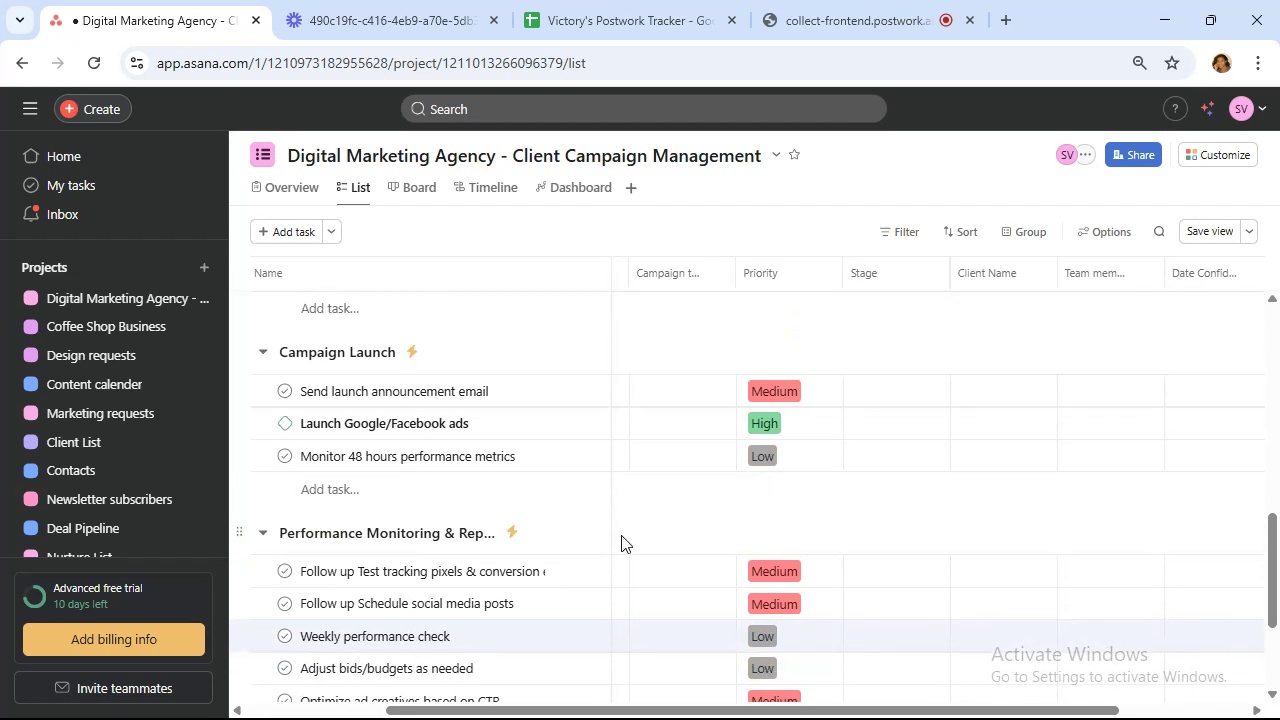 
wait(10.13)
 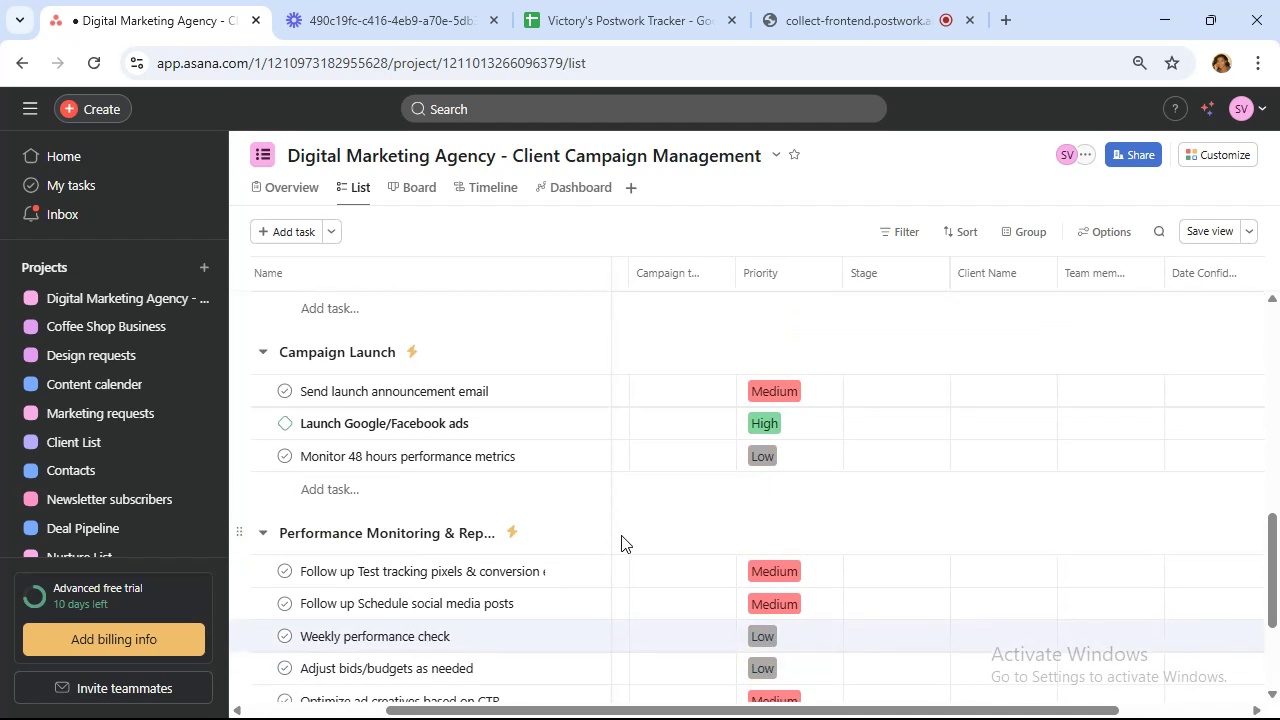 
scroll: coordinate [644, 531], scroll_direction: down, amount: 1.0
 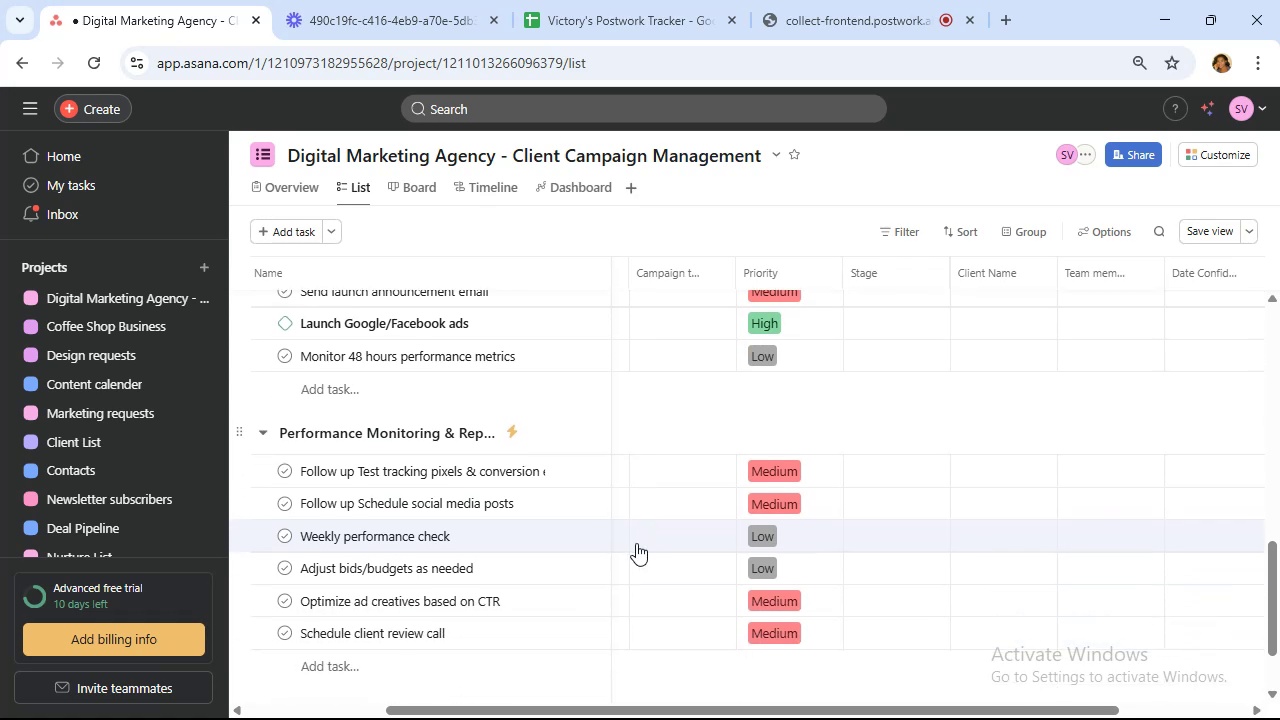 
mouse_move([514, 564])
 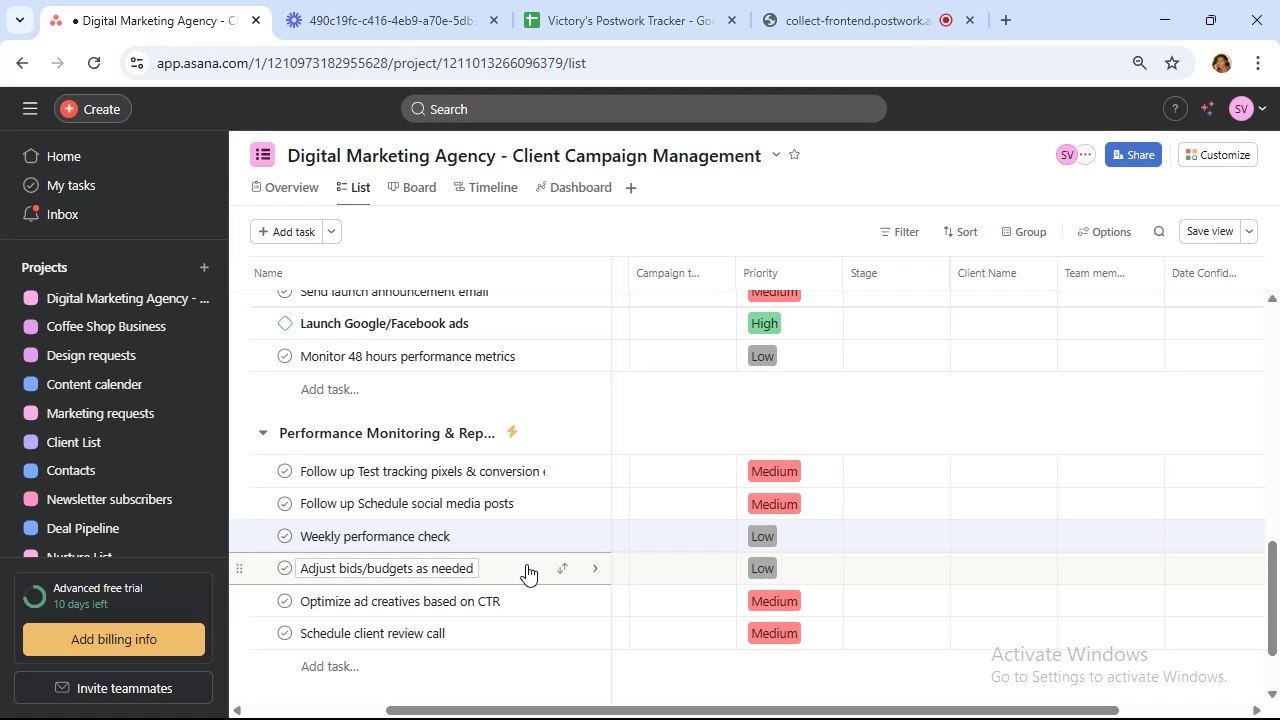 
wait(15.48)
 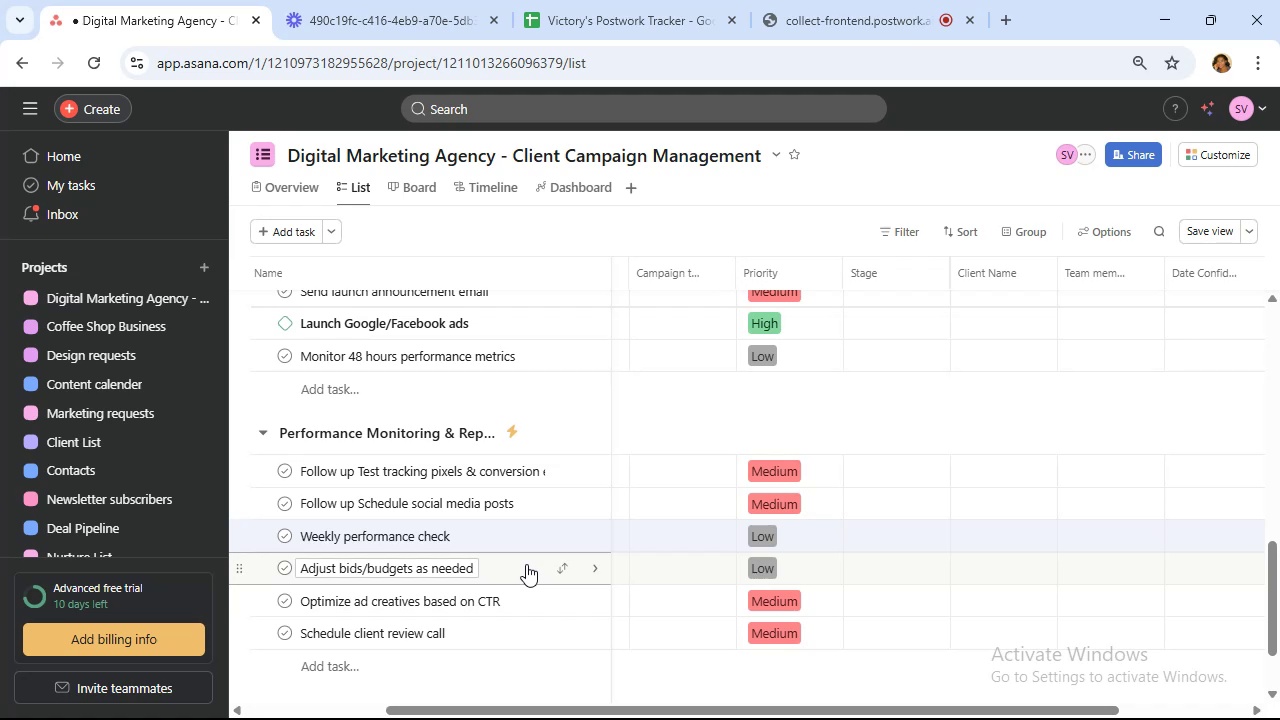 
mouse_move([928, 464])
 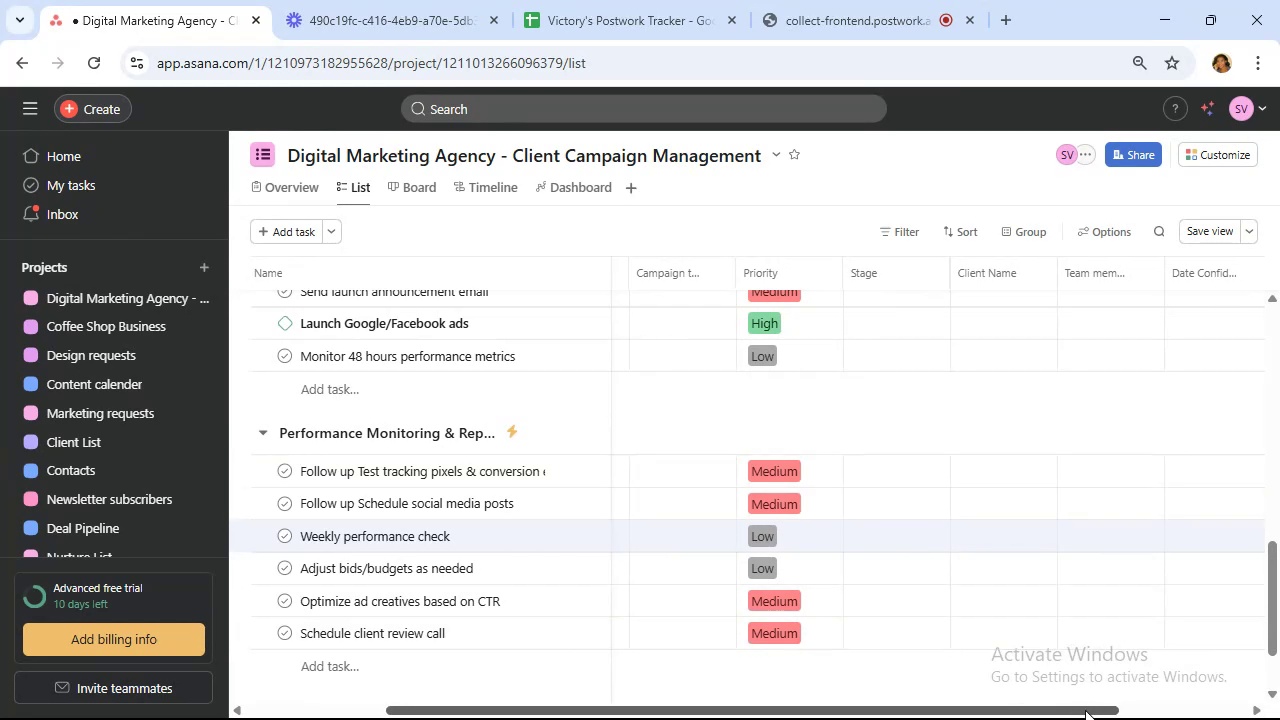 
left_click_drag(start_coordinate=[1085, 710], to_coordinate=[1187, 683])
 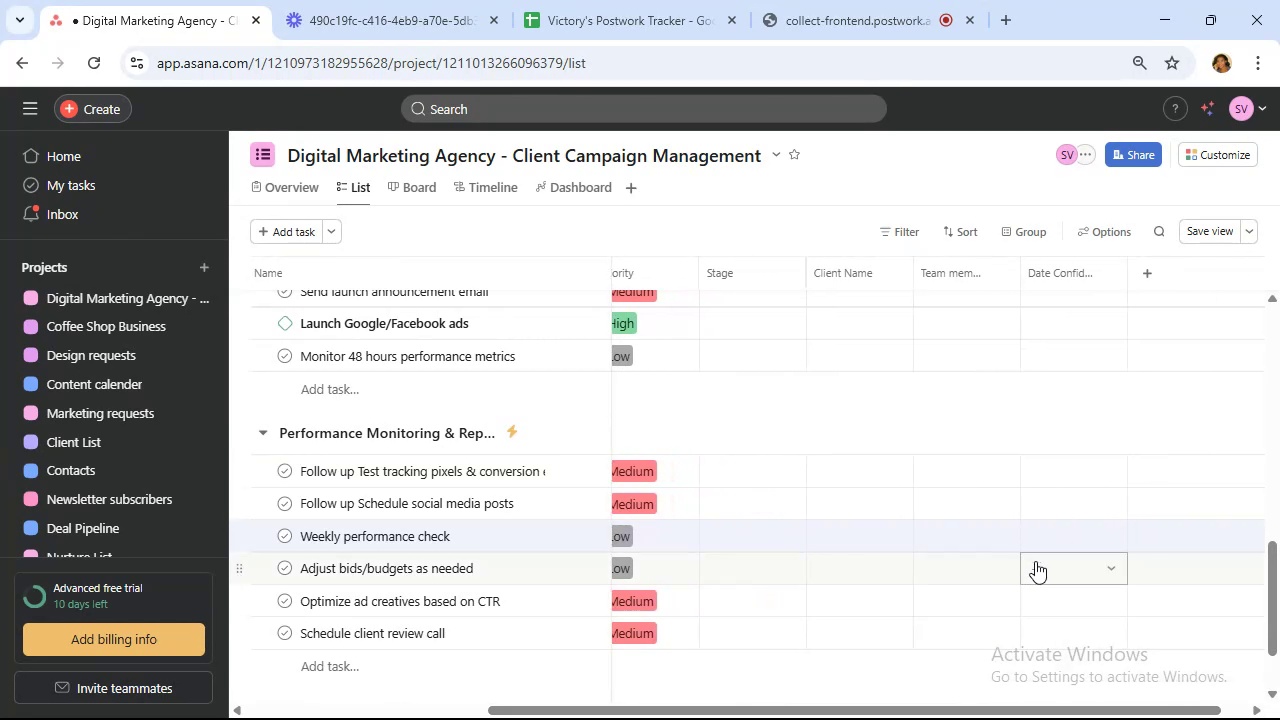 
mouse_move([1025, 544])
 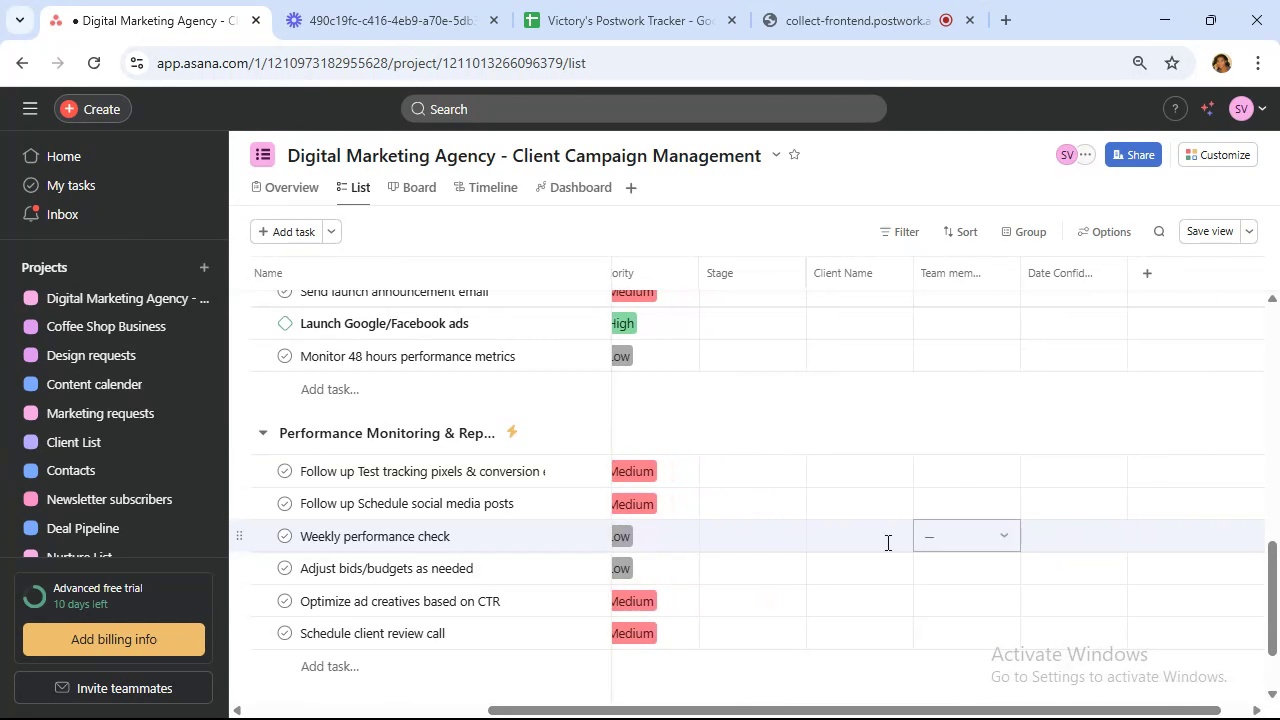 
mouse_move([755, 549])
 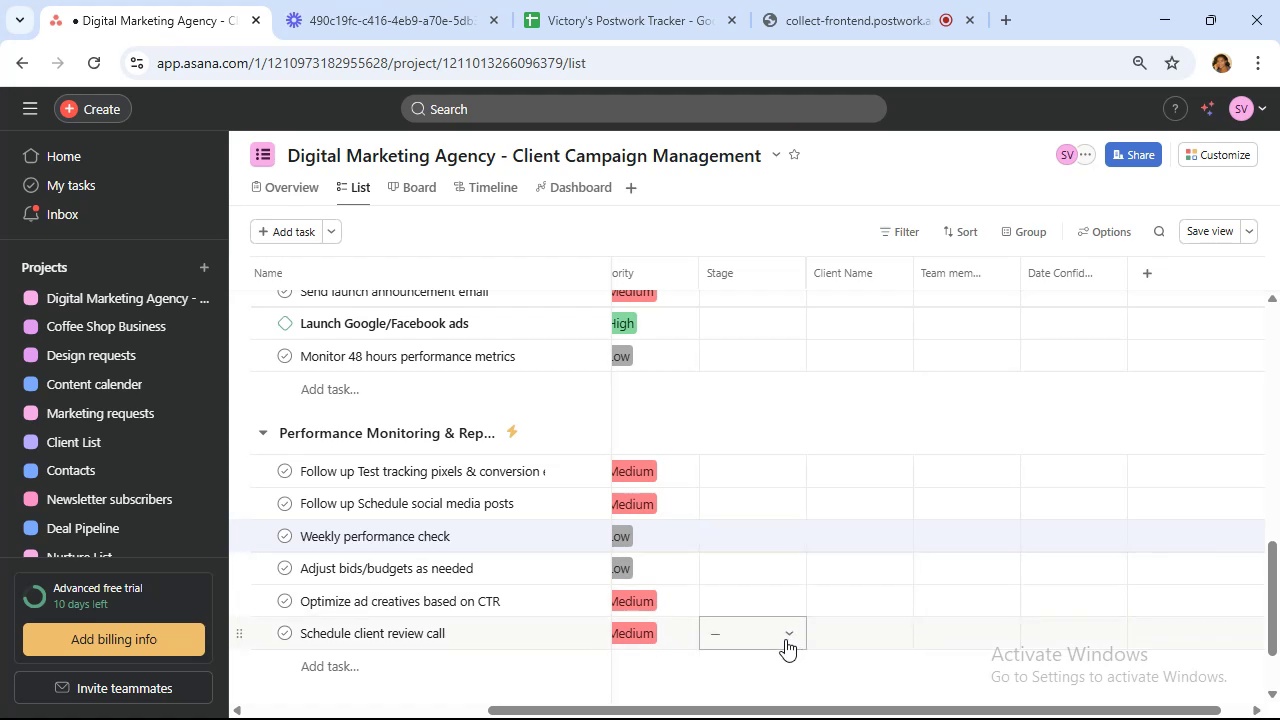 
left_click([785, 639])
 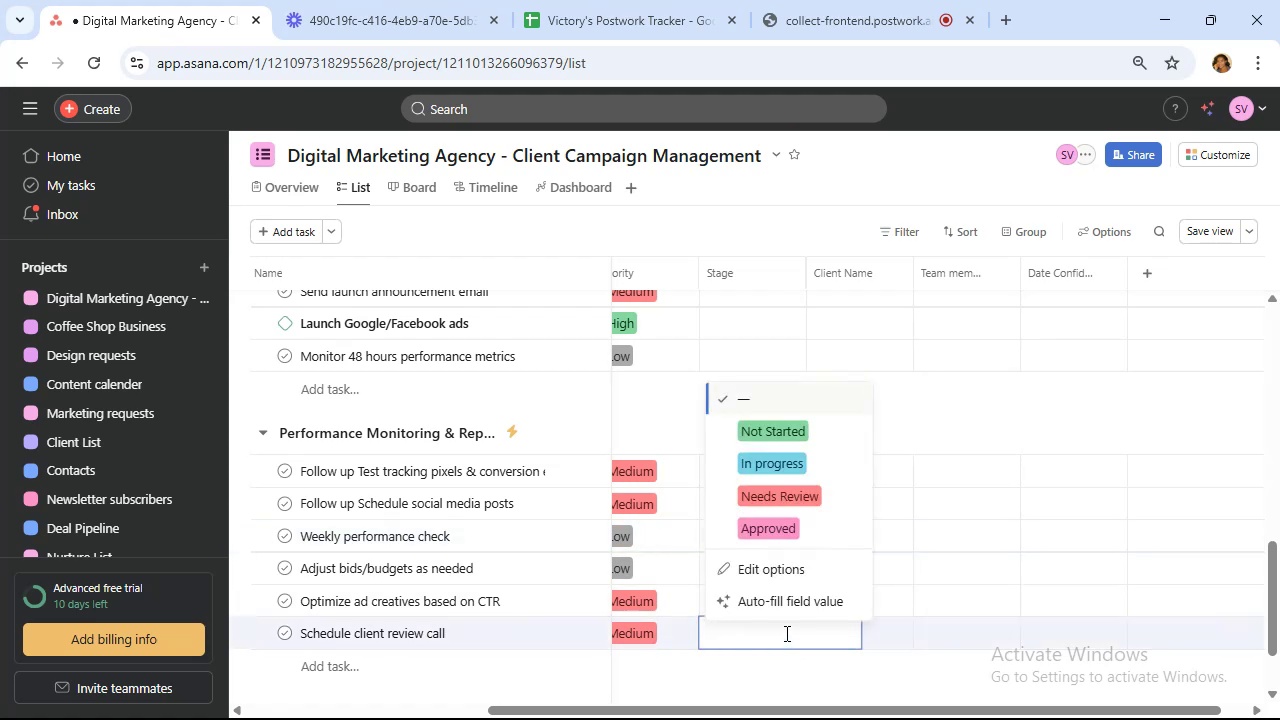 
left_click([808, 534])
 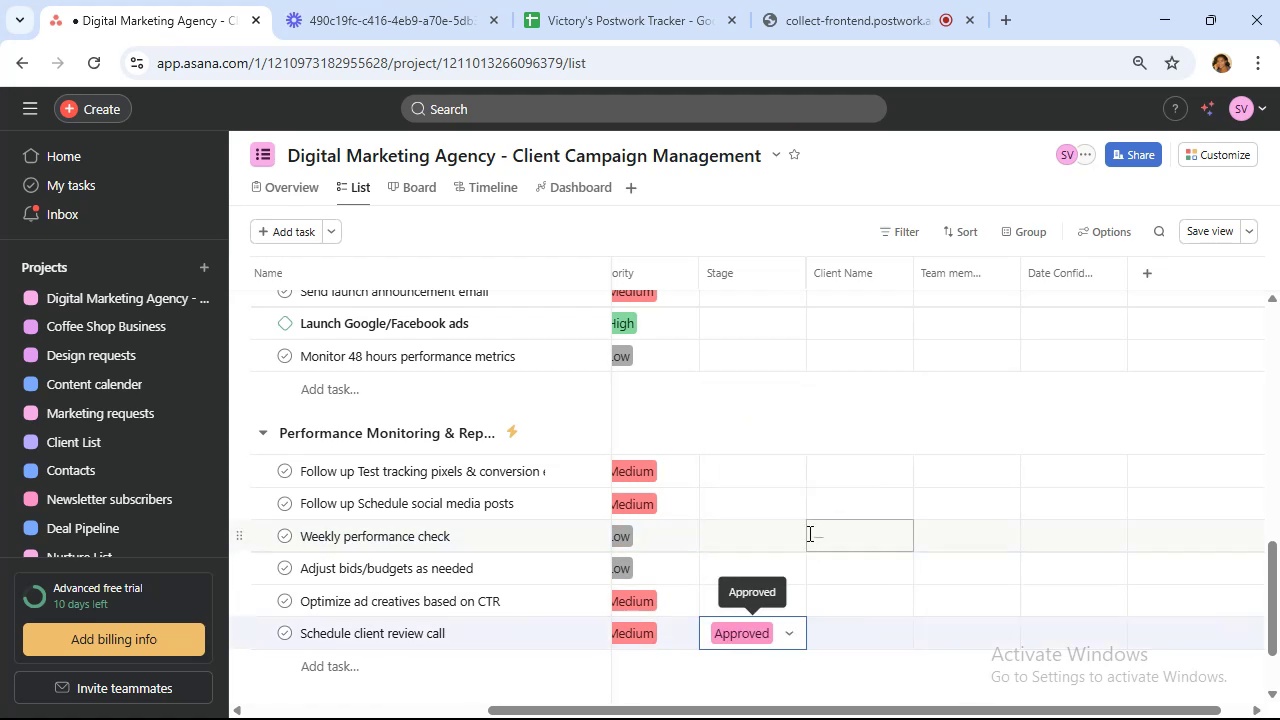 
mouse_move([761, 533])
 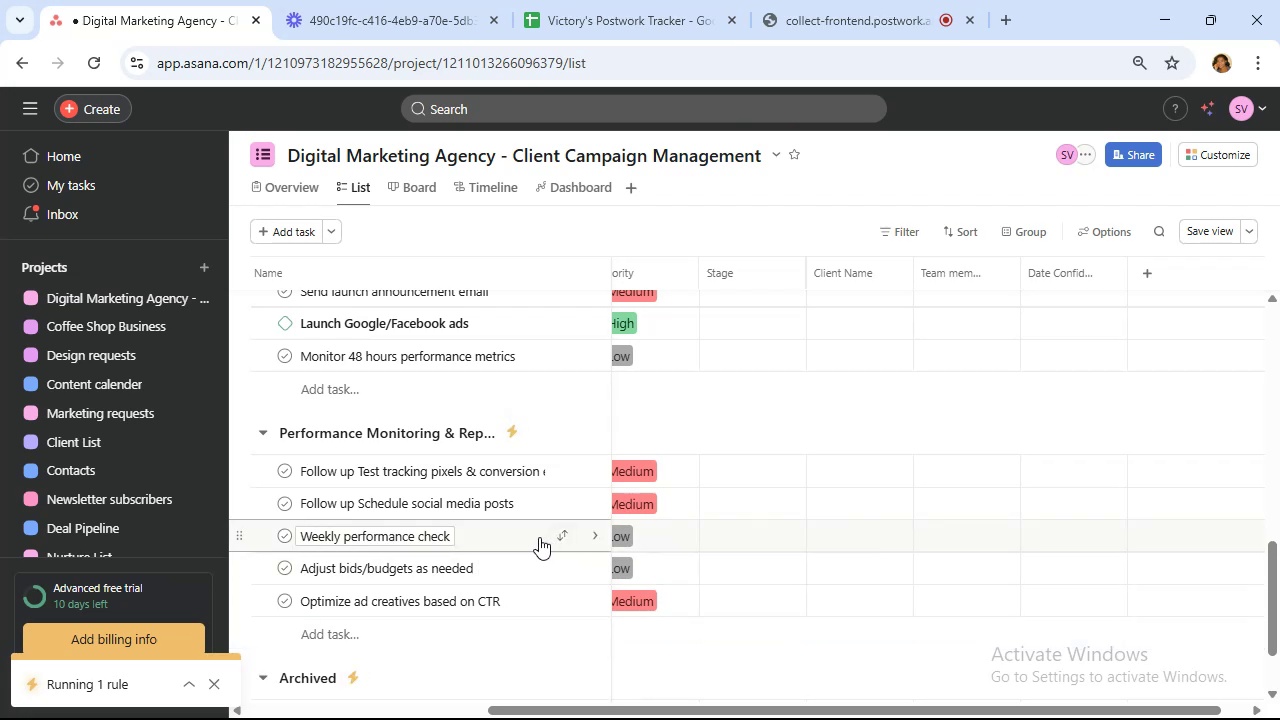 
scroll: coordinate [542, 529], scroll_direction: down, amount: 2.0
 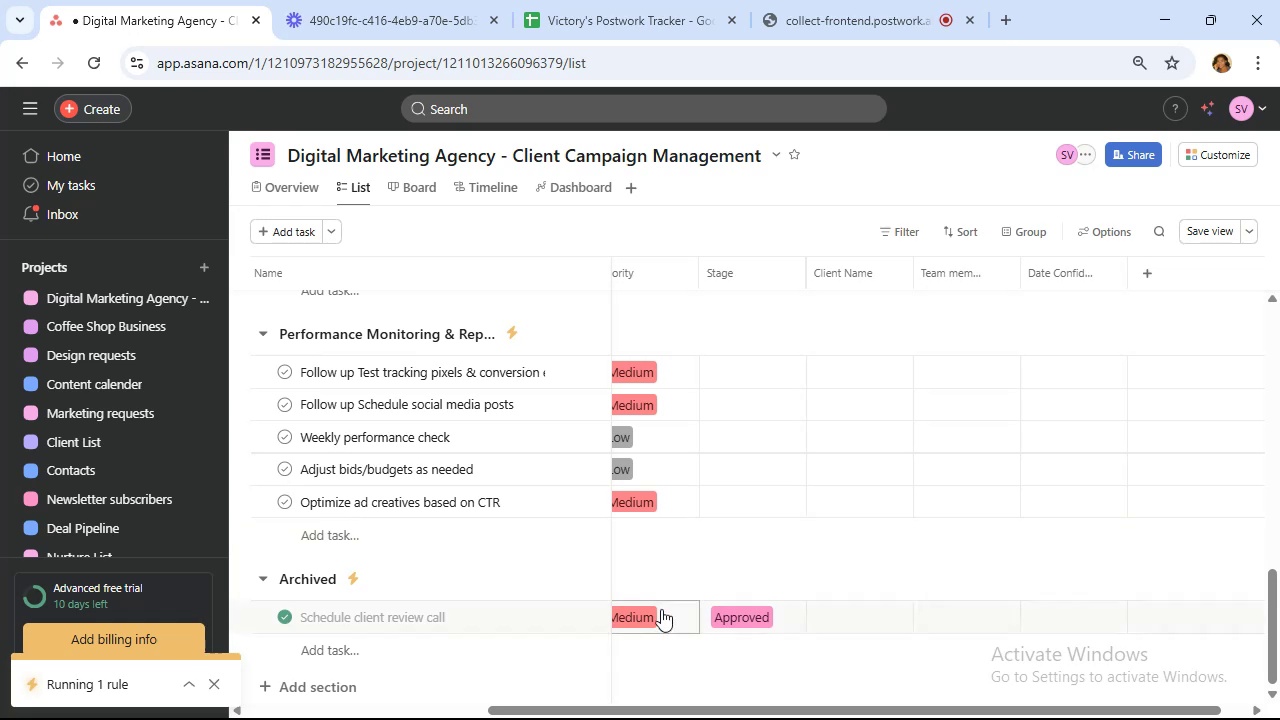 
wait(12.7)
 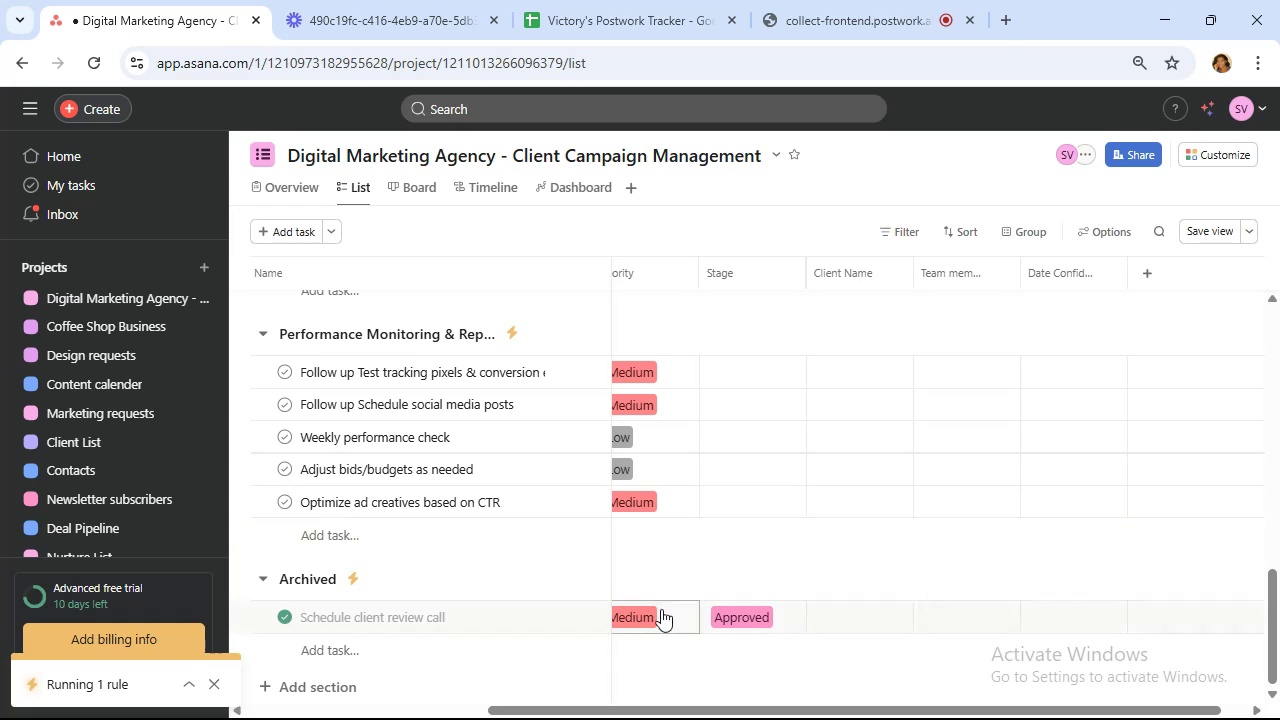 
mouse_move([754, 507])
 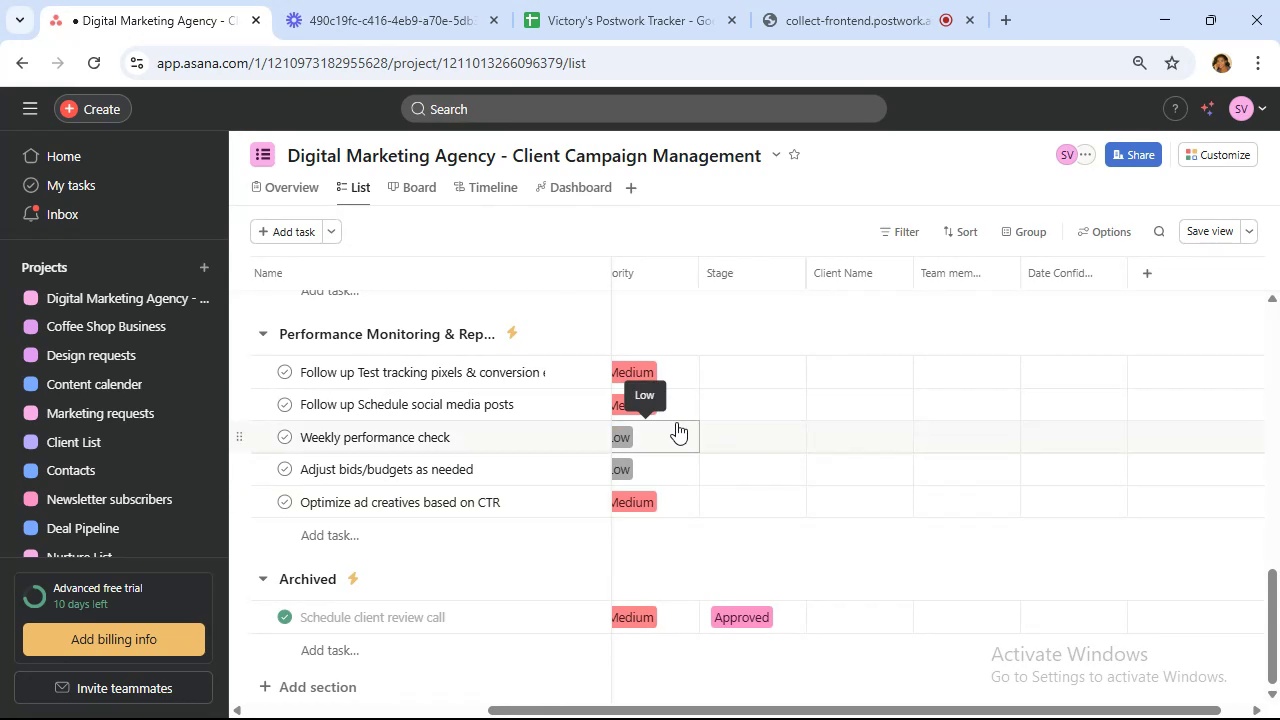 
left_click([572, 194])
 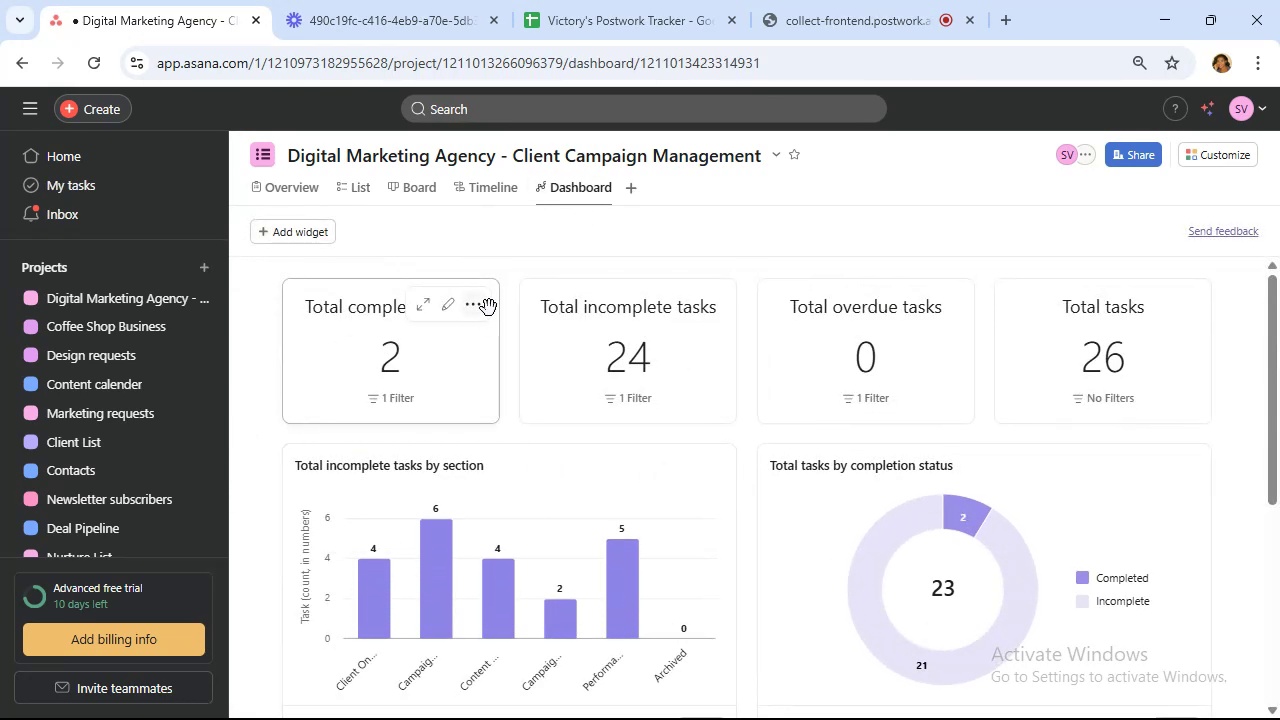 
wait(6.68)
 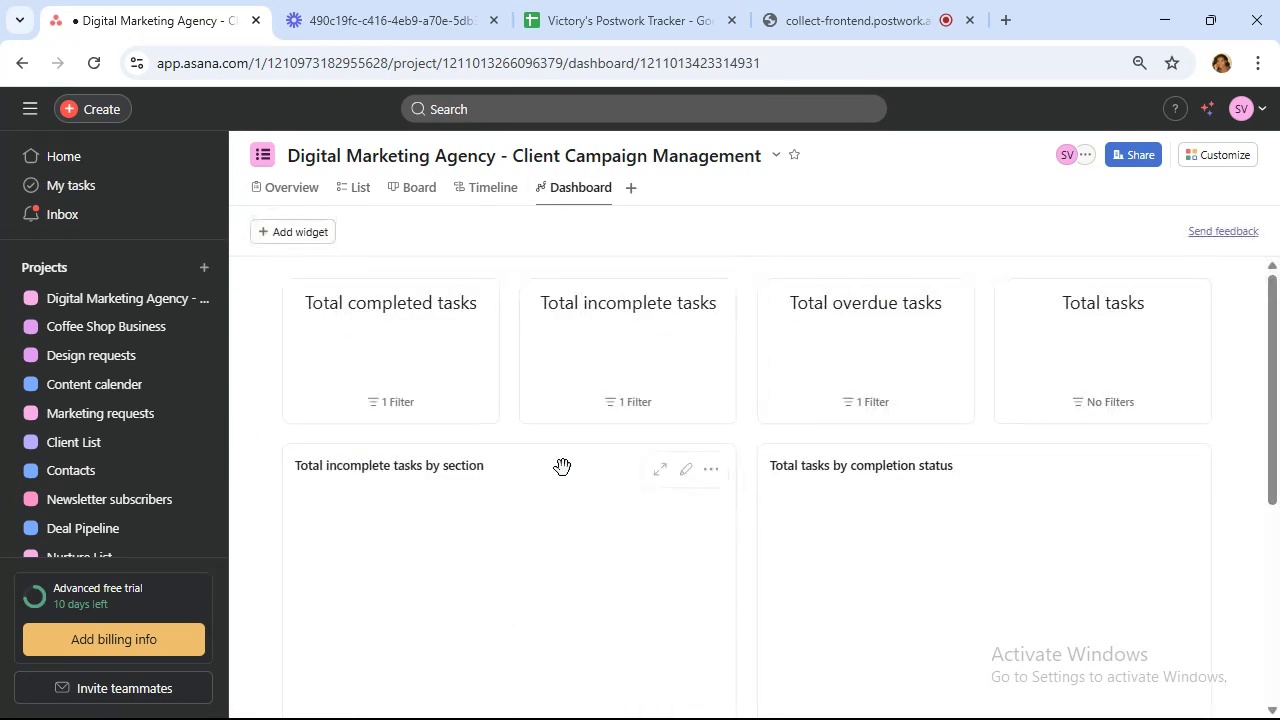 
left_click([715, 306])
 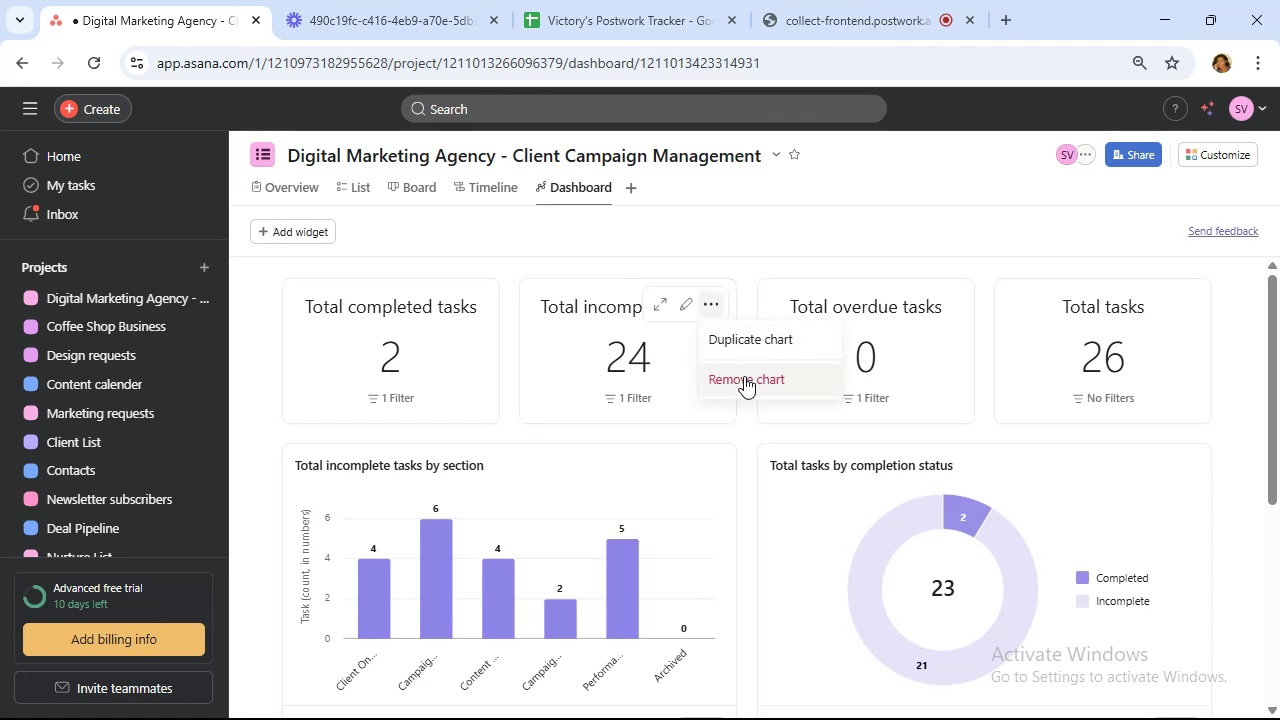 
left_click([744, 377])
 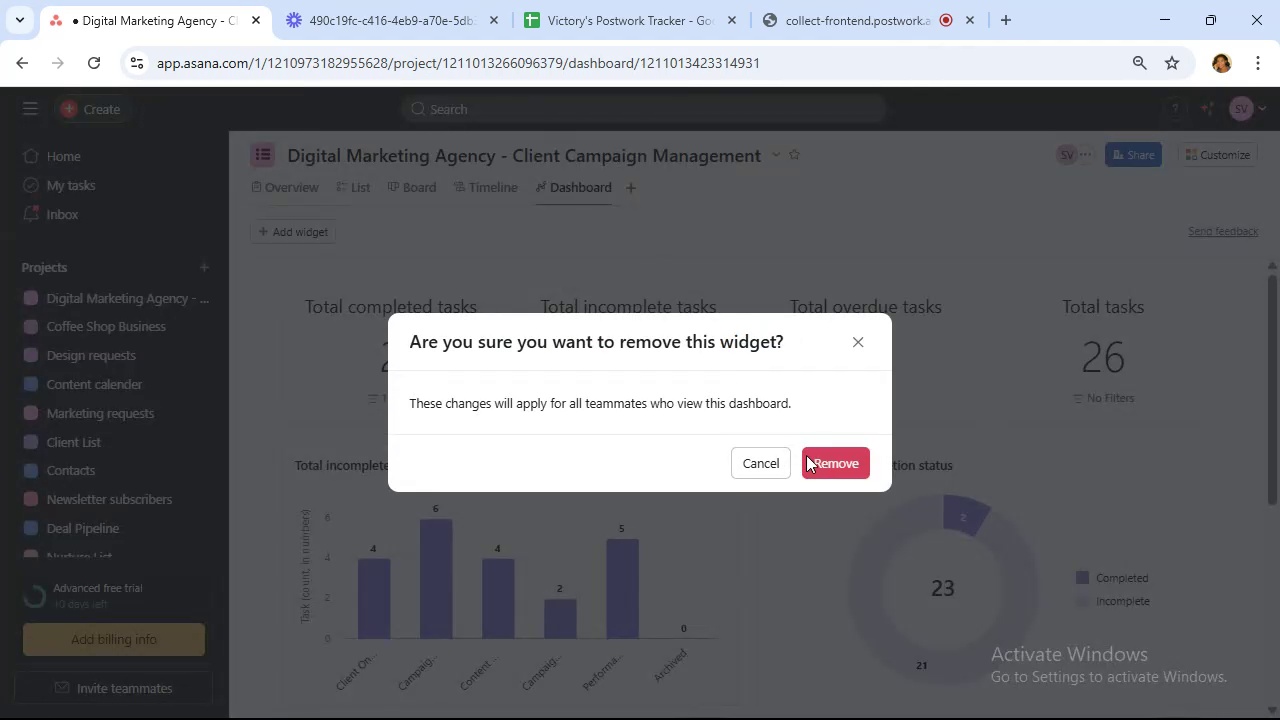 
left_click([816, 457])
 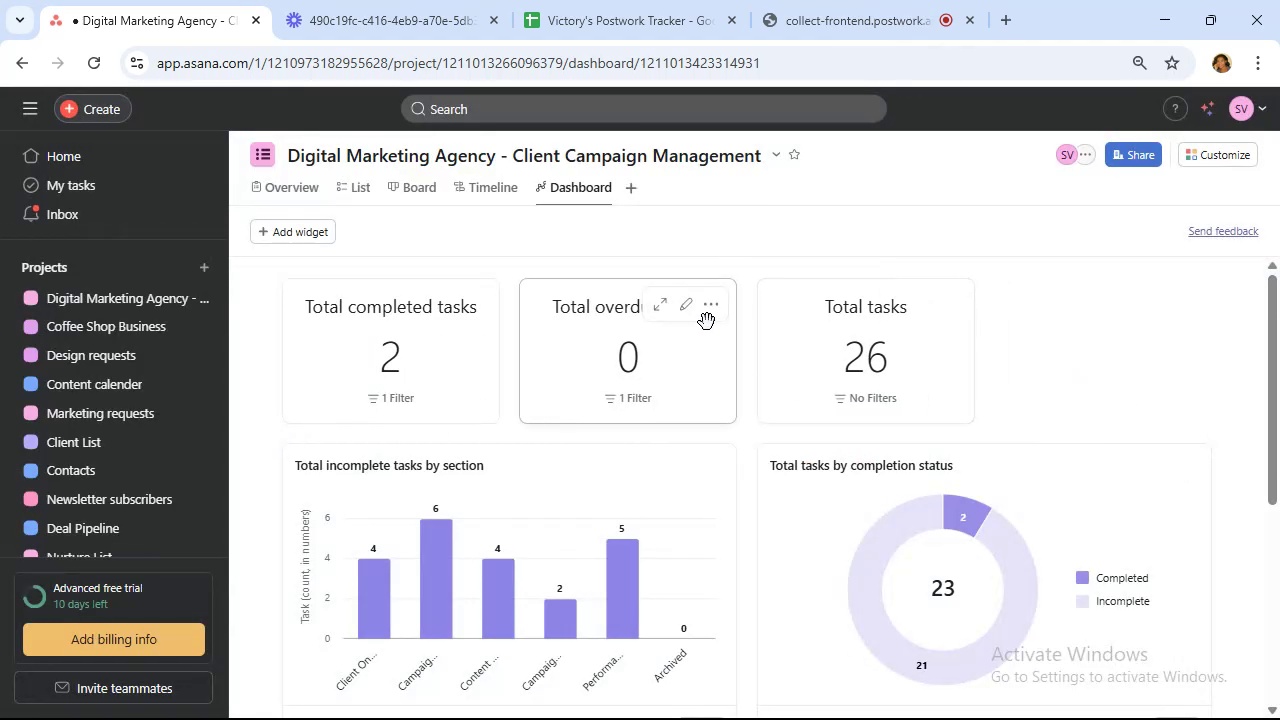 
left_click([709, 315])
 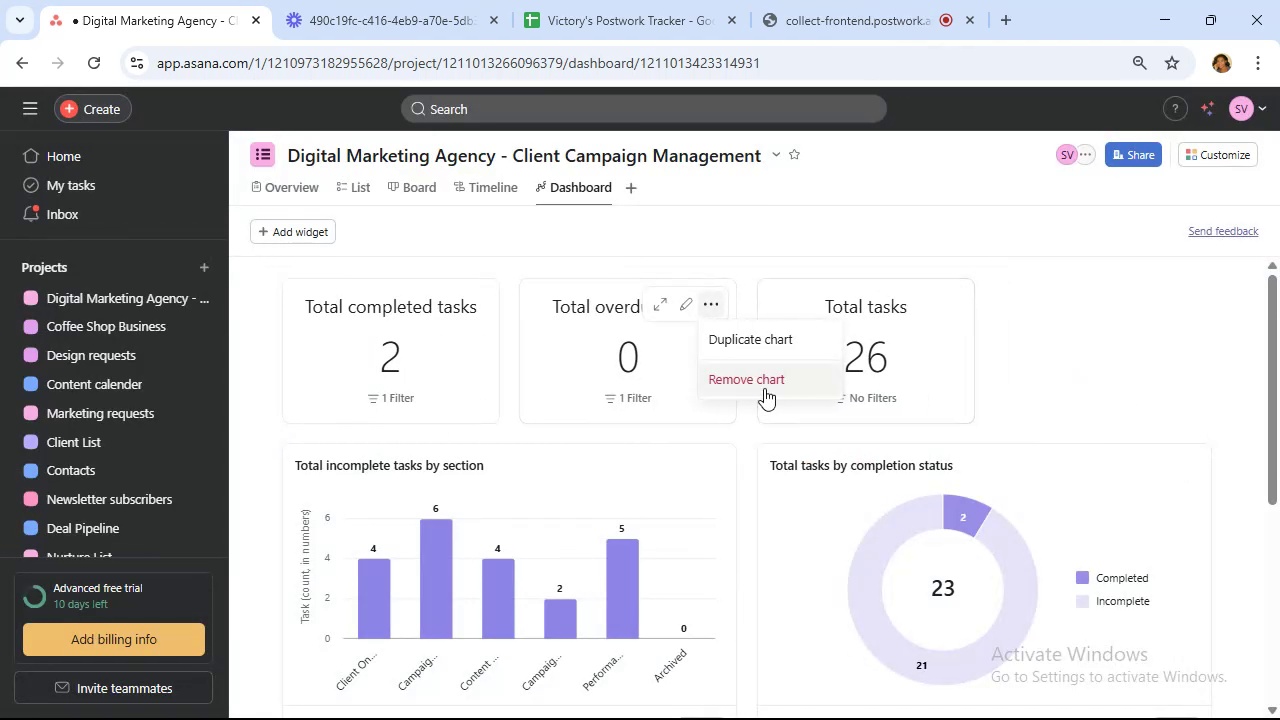 
left_click([764, 381])
 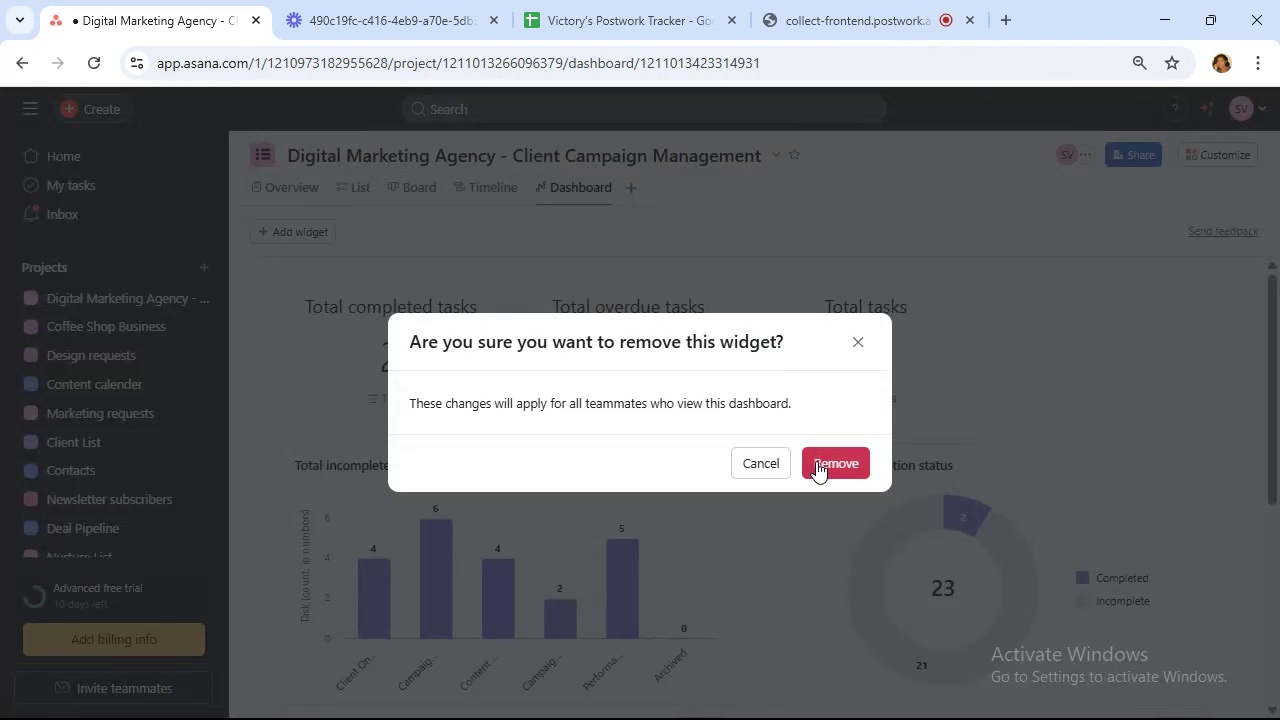 
left_click([826, 464])
 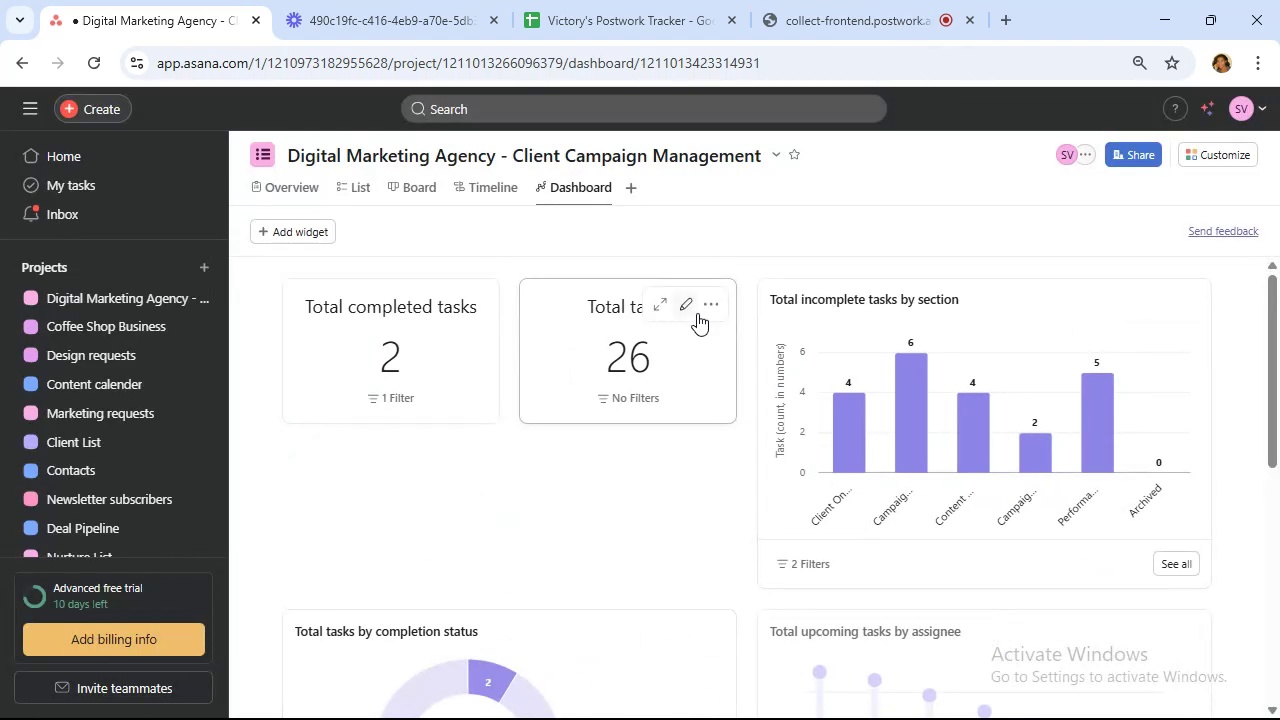 
left_click([707, 305])
 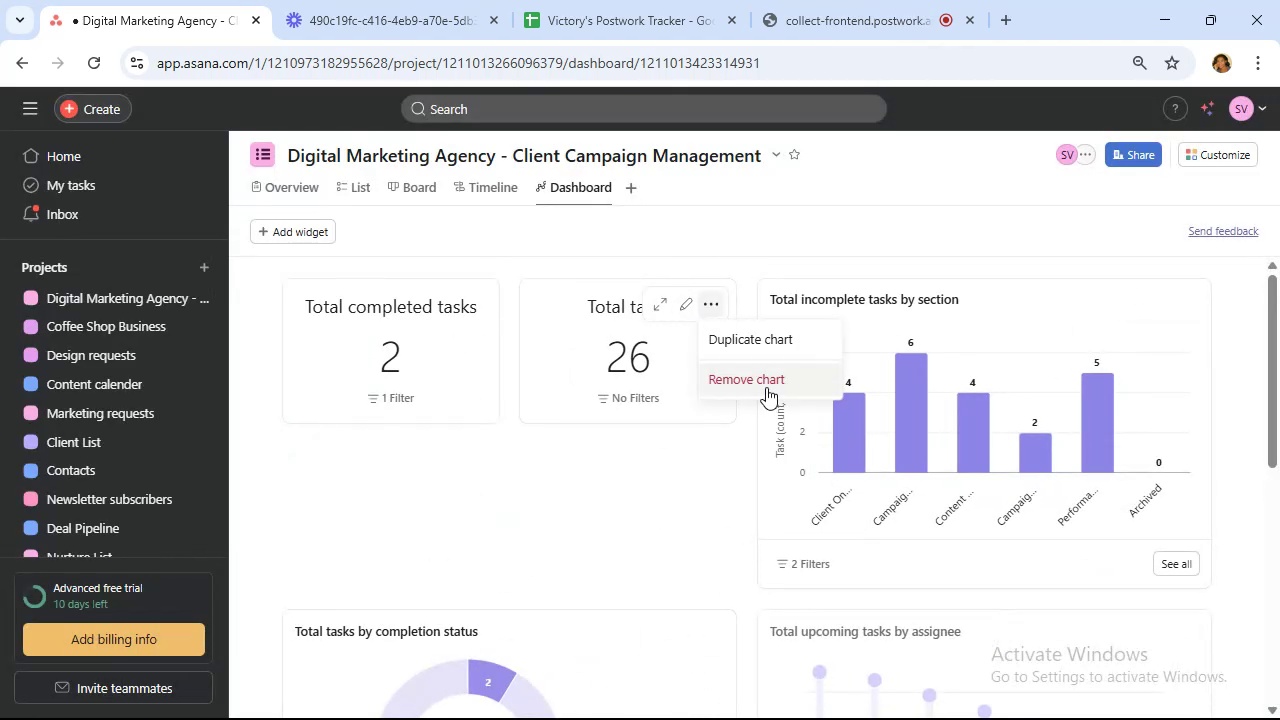 
left_click([767, 385])
 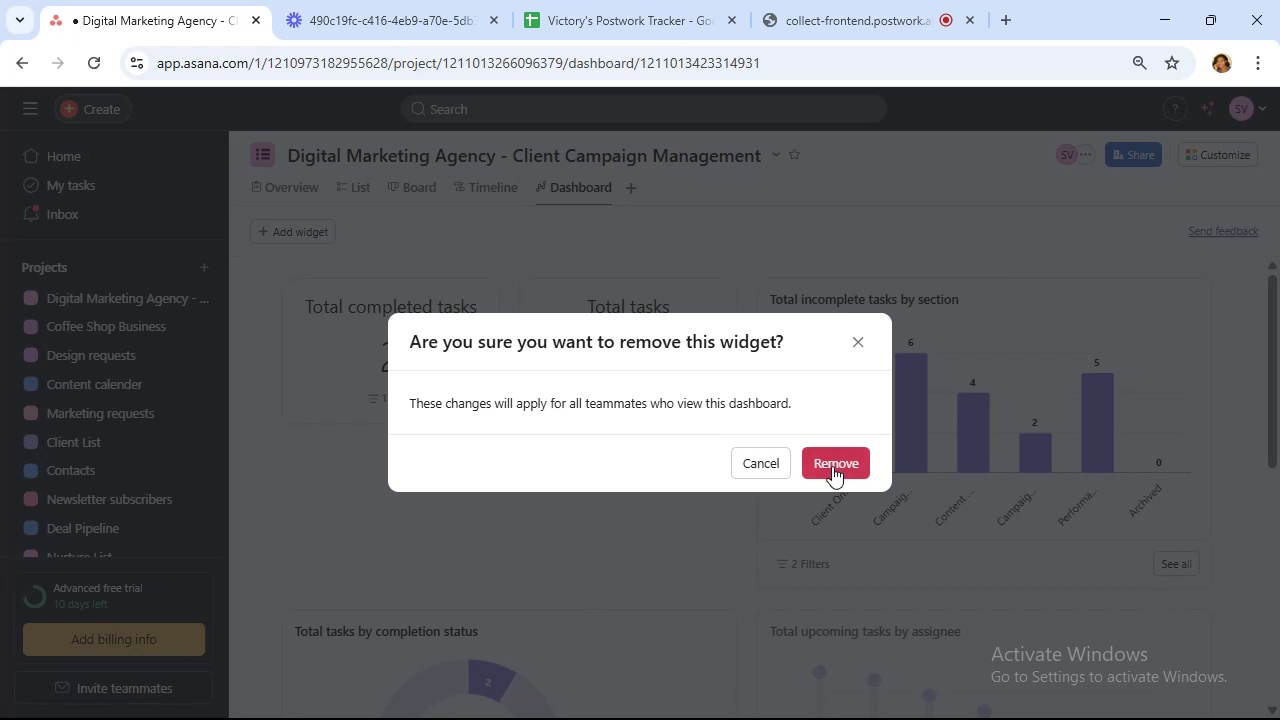 
left_click([833, 464])
 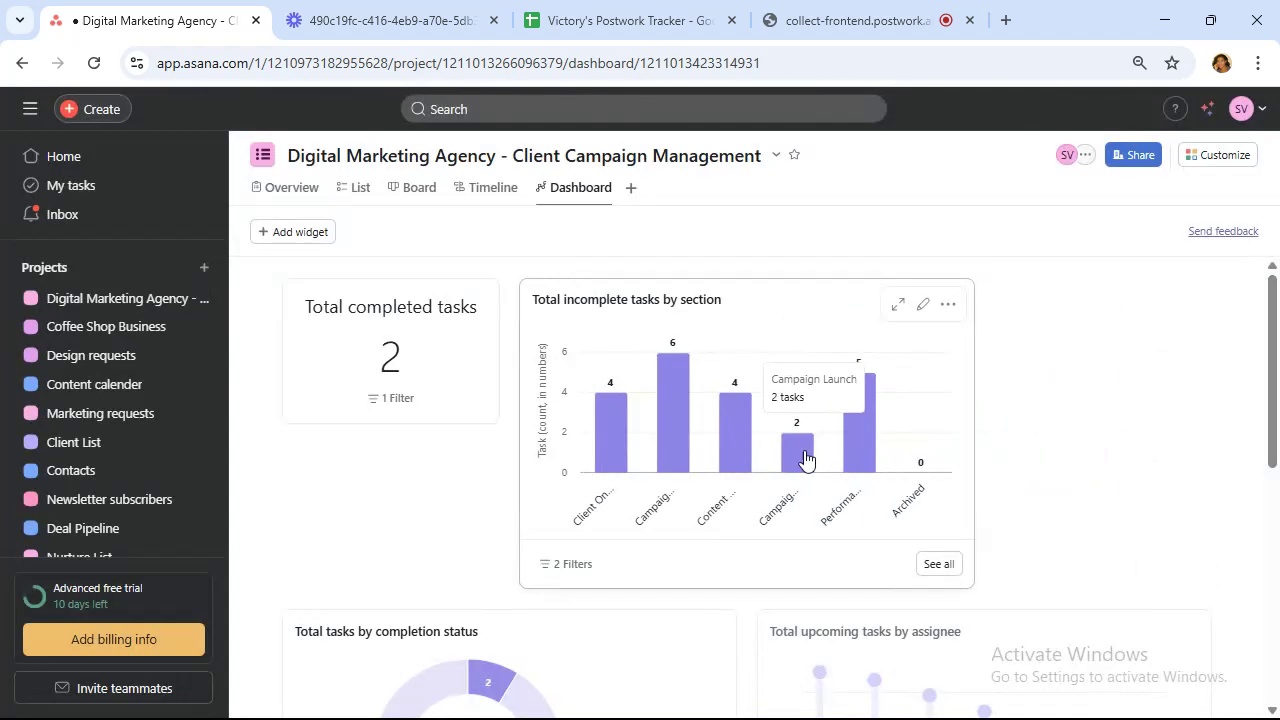 
mouse_move([658, 460])
 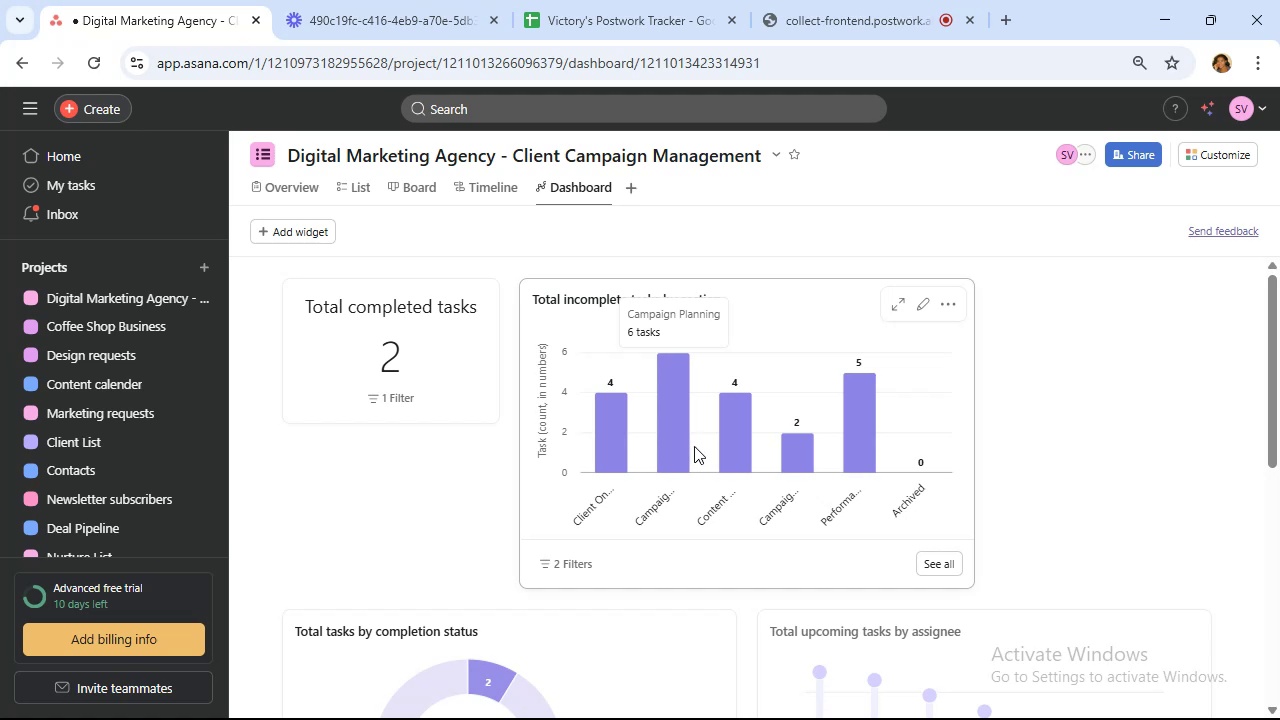 
wait(10.71)
 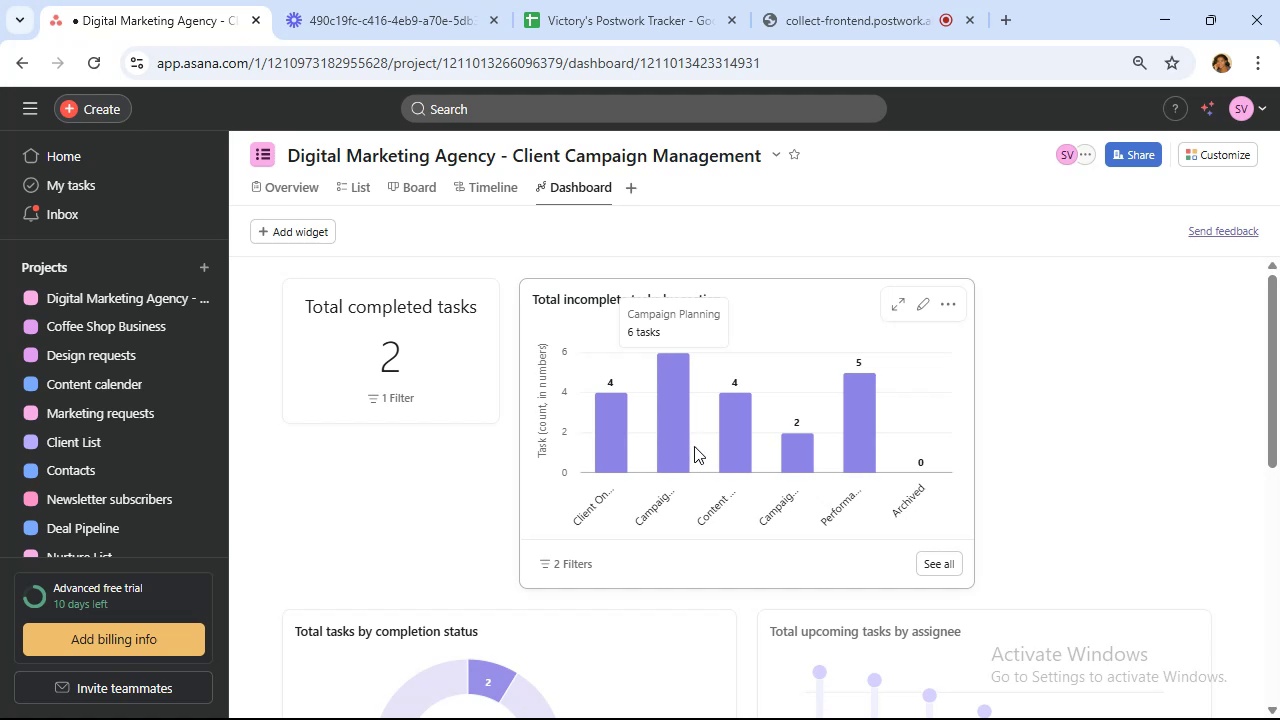 
left_click([313, 240])
 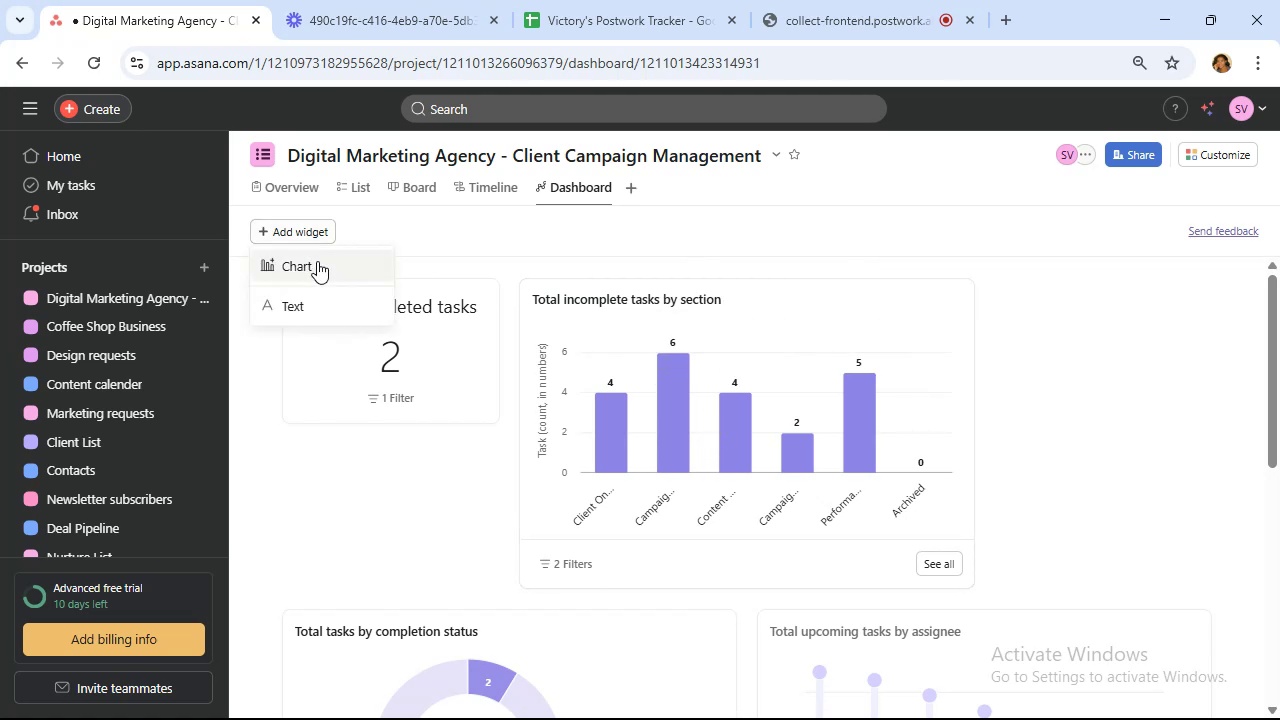 
left_click([317, 265])
 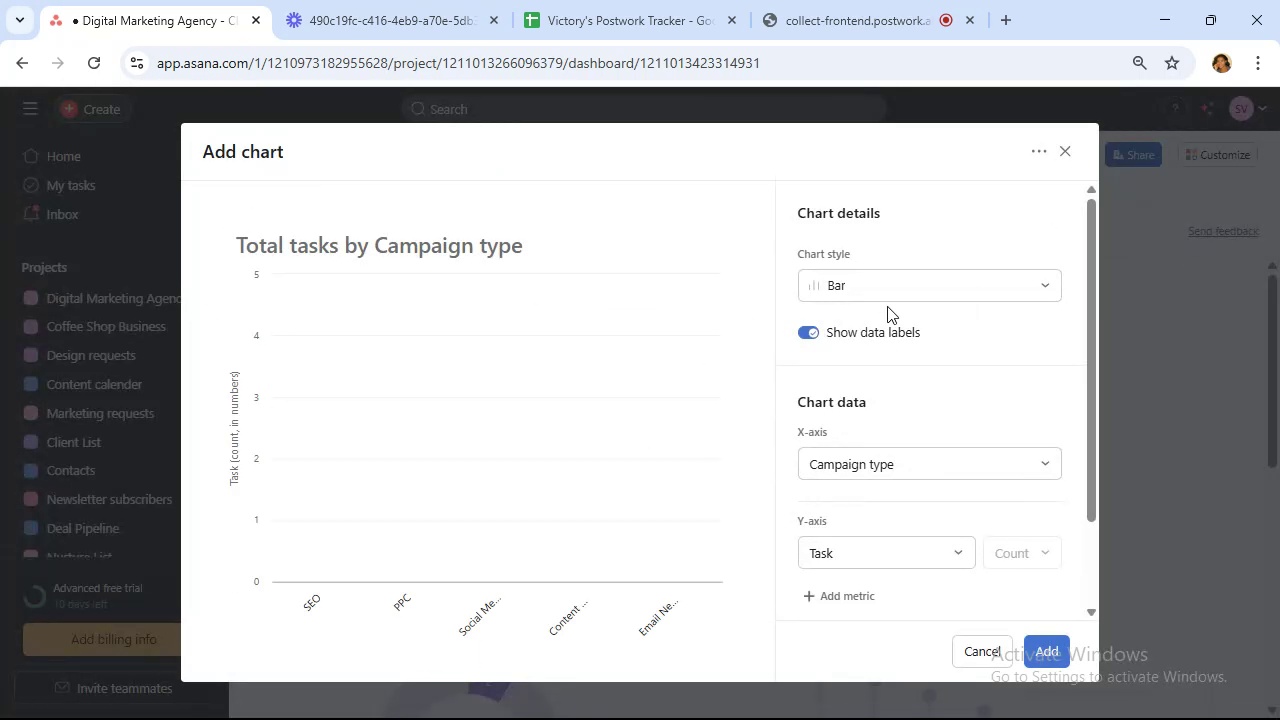 
left_click([891, 284])
 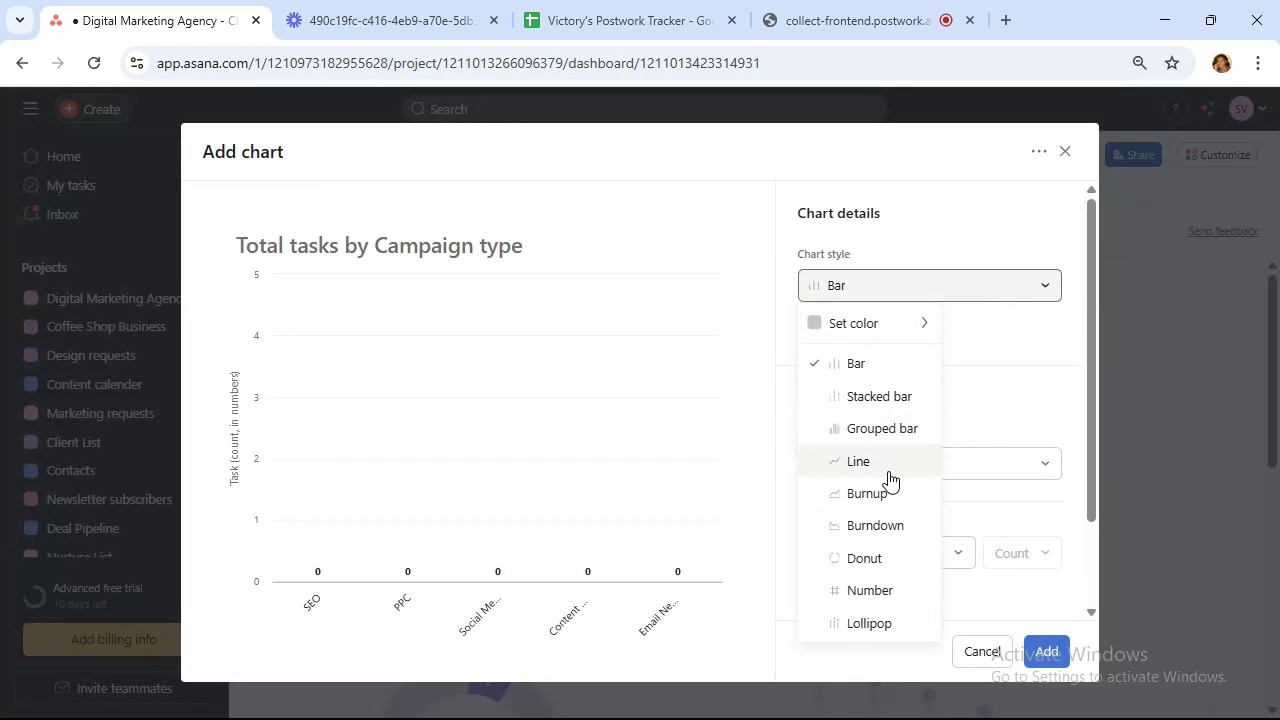 
scroll: coordinate [888, 490], scroll_direction: down, amount: 4.0
 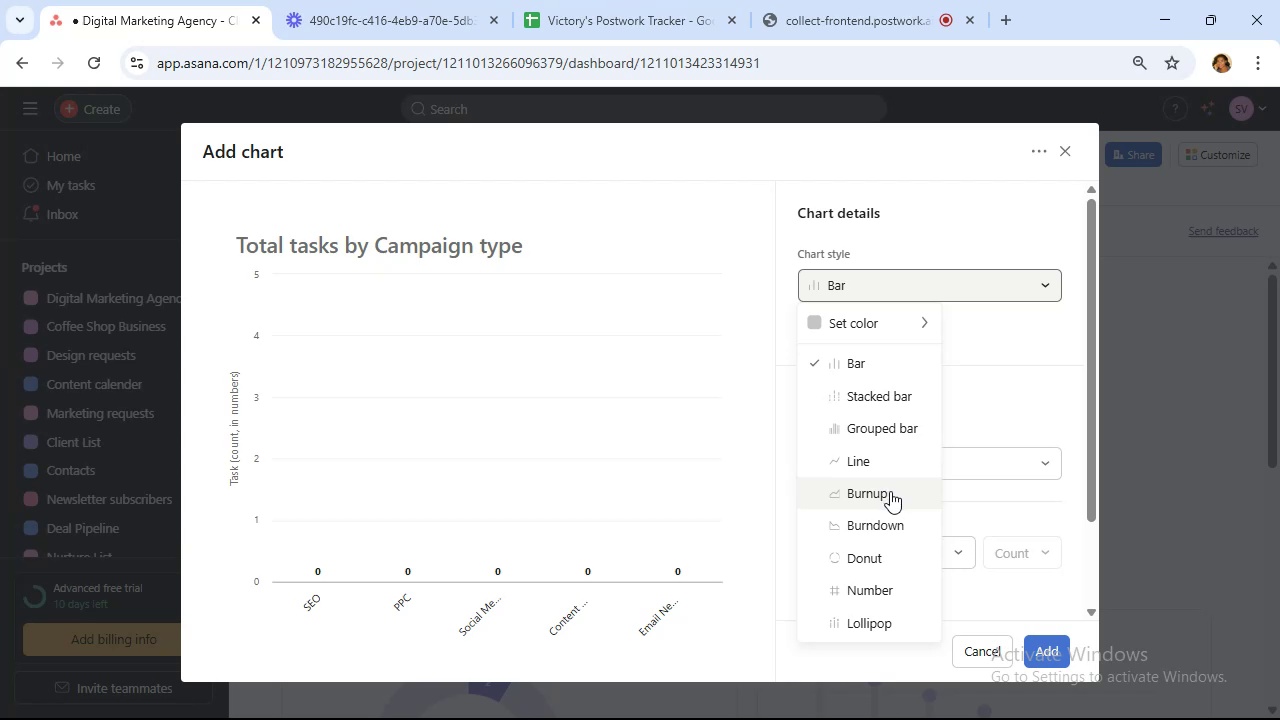 
scroll: coordinate [891, 490], scroll_direction: up, amount: 5.0
 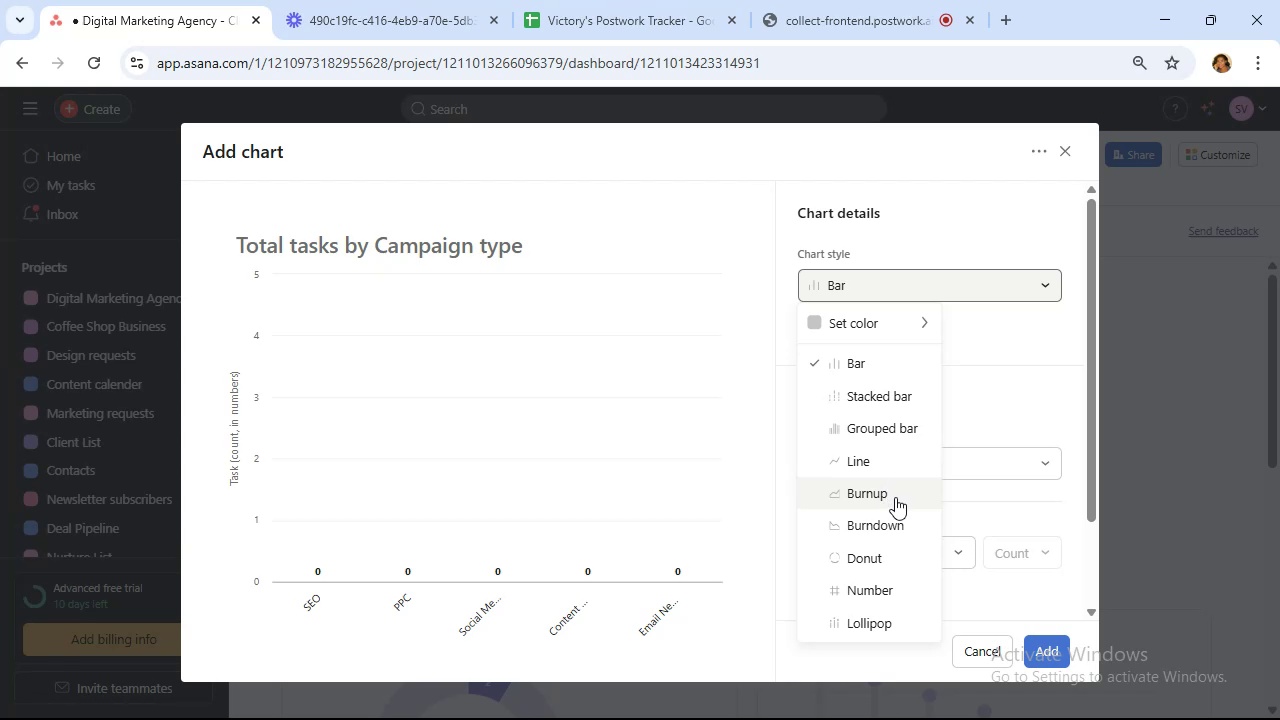 
left_click([887, 622])
 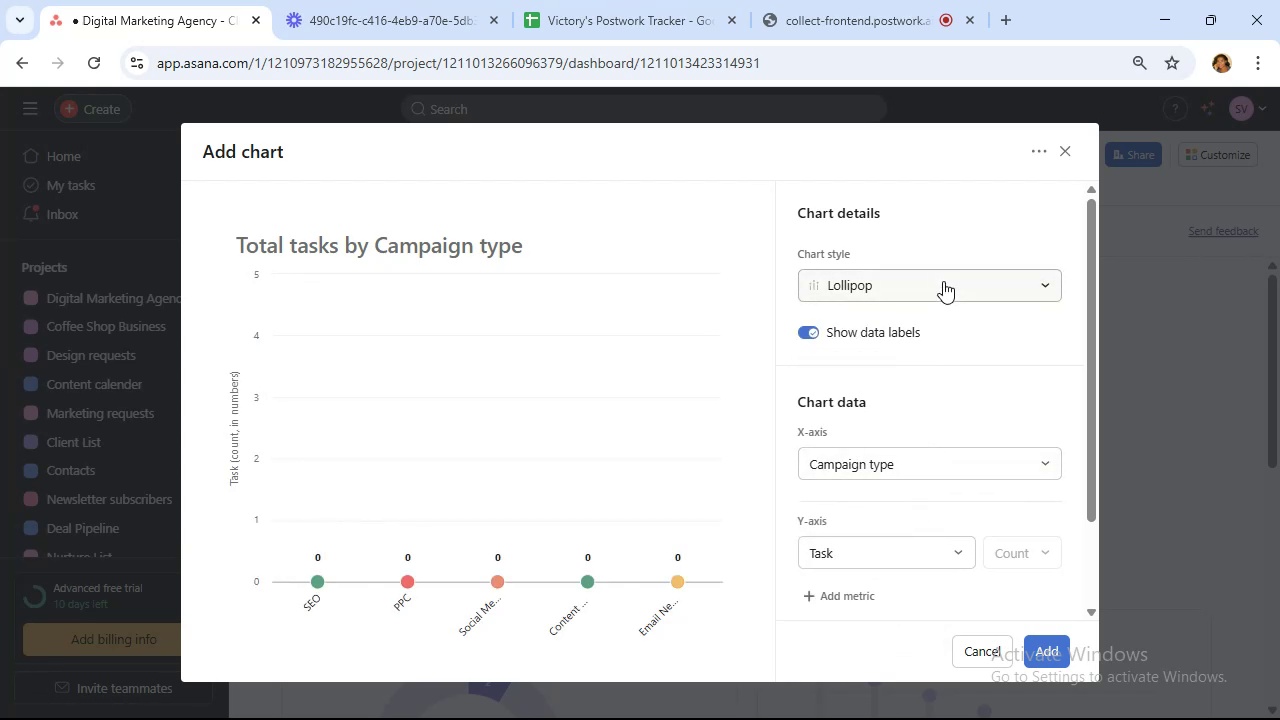 
left_click([987, 463])
 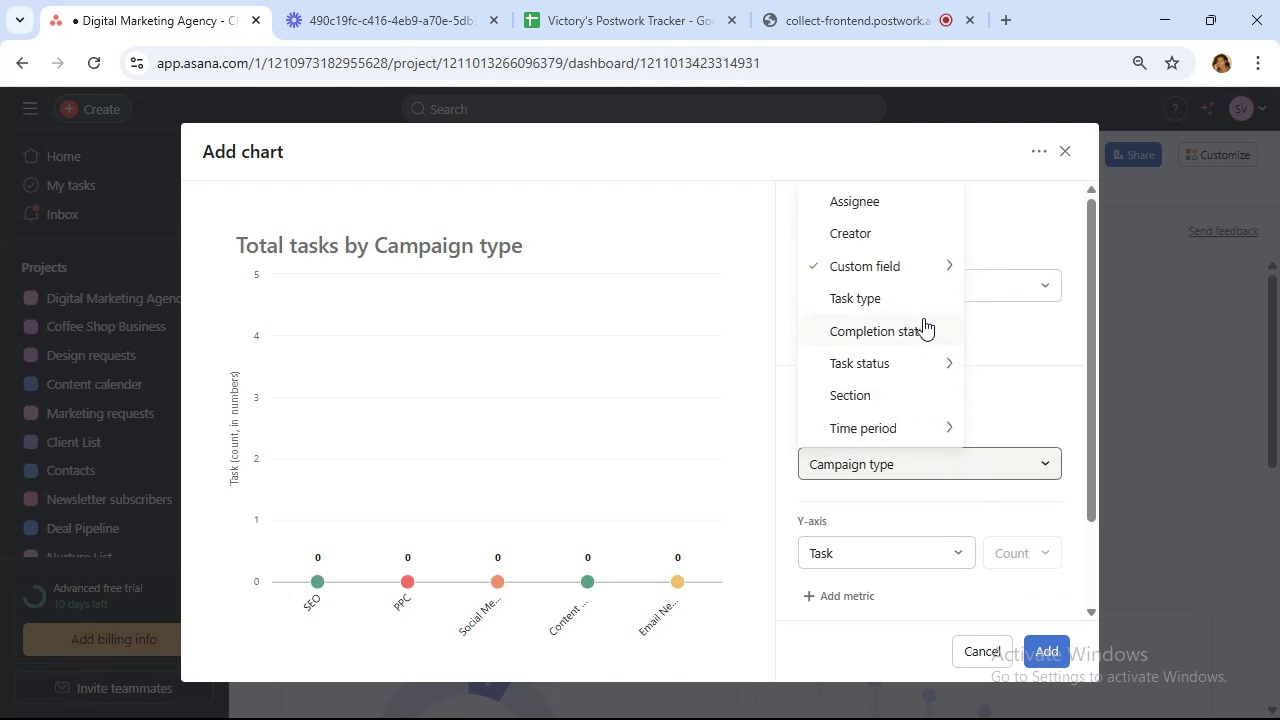 
wait(6.05)
 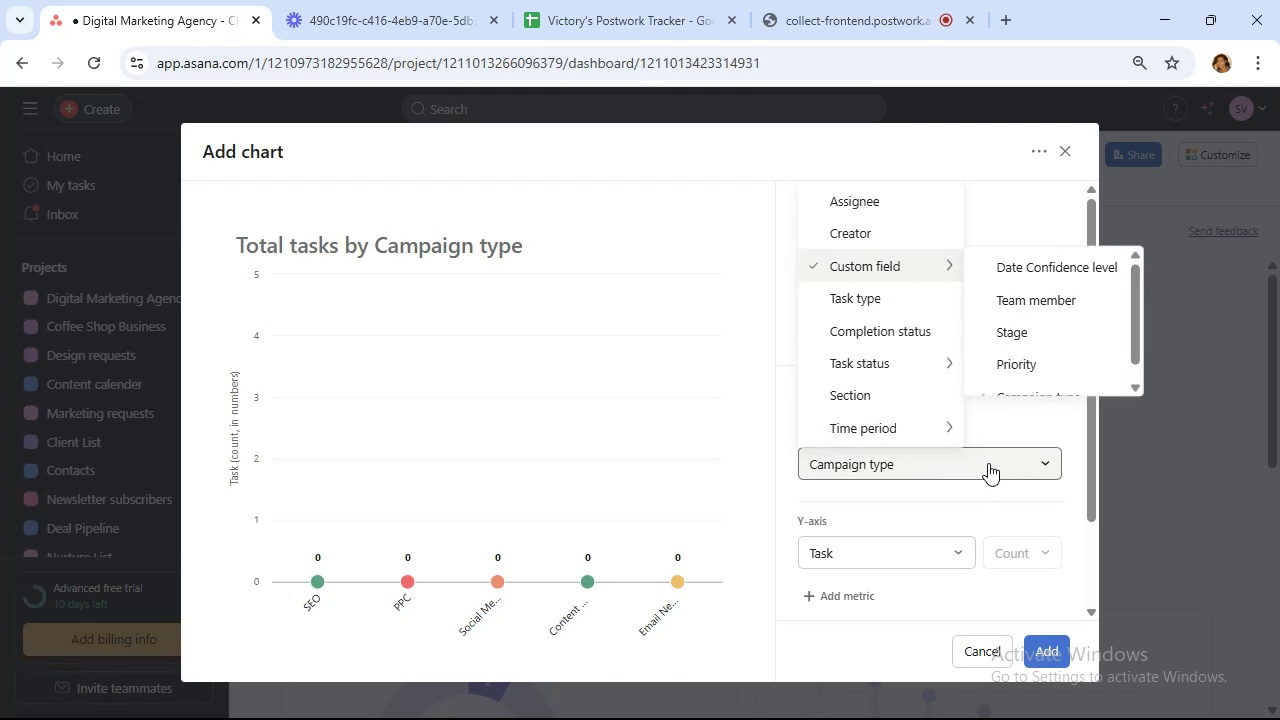 
left_click([1087, 342])
 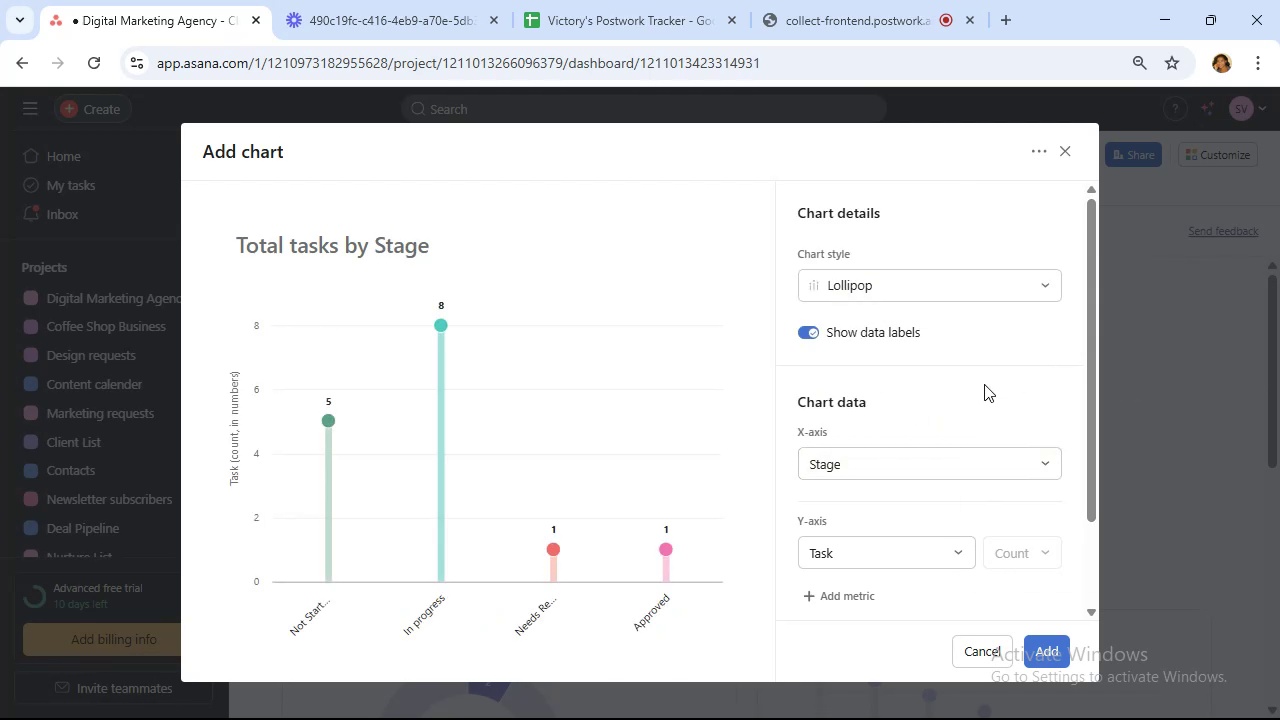 
scroll: coordinate [984, 384], scroll_direction: down, amount: 2.0
 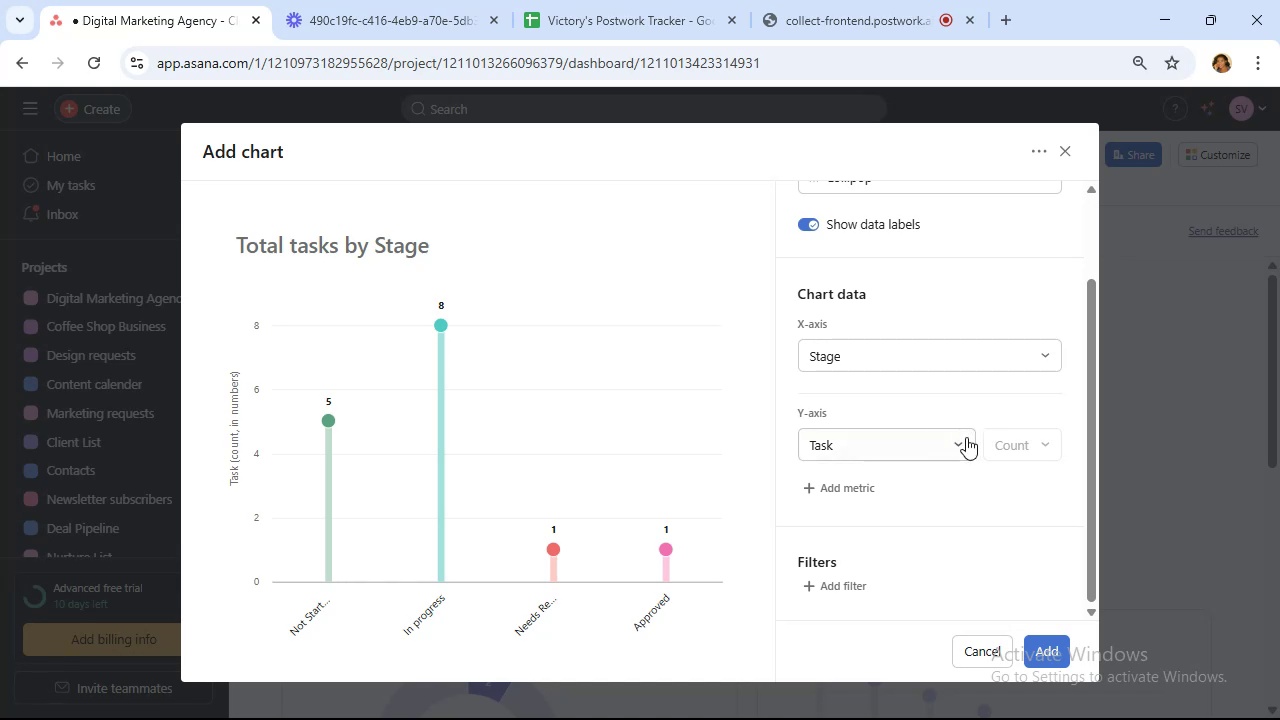 
left_click([950, 440])
 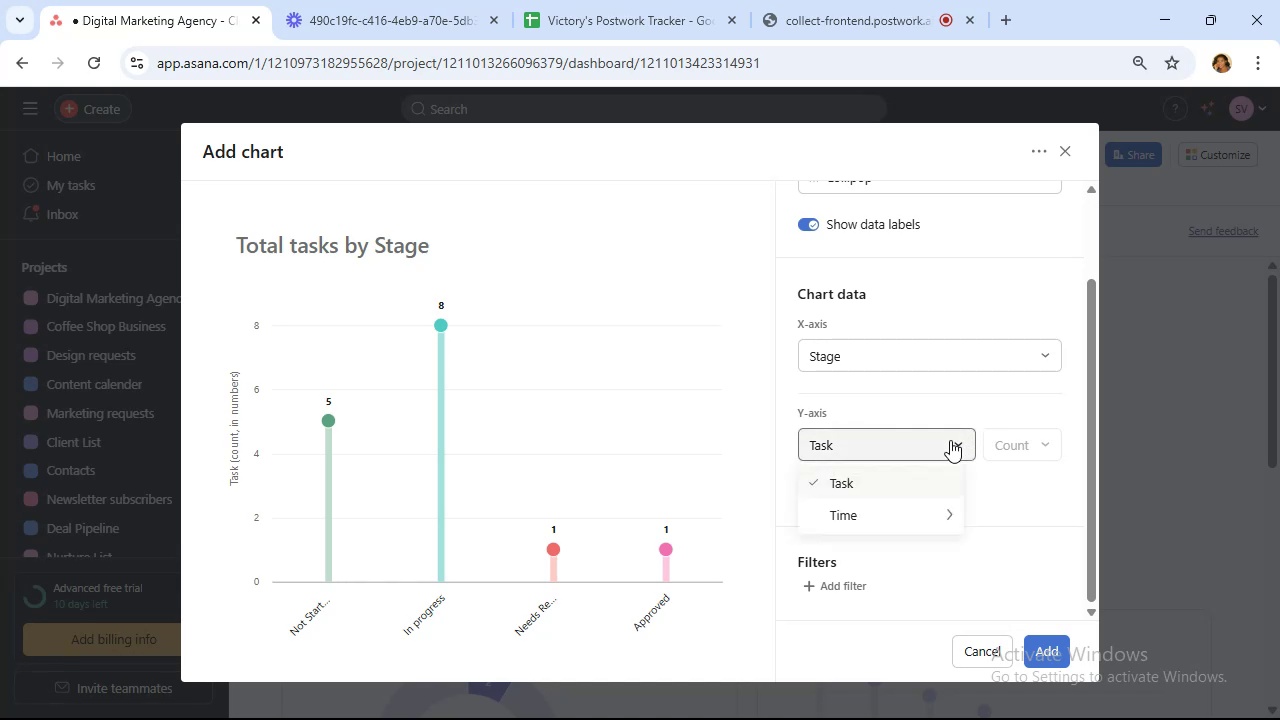 
left_click([950, 440])
 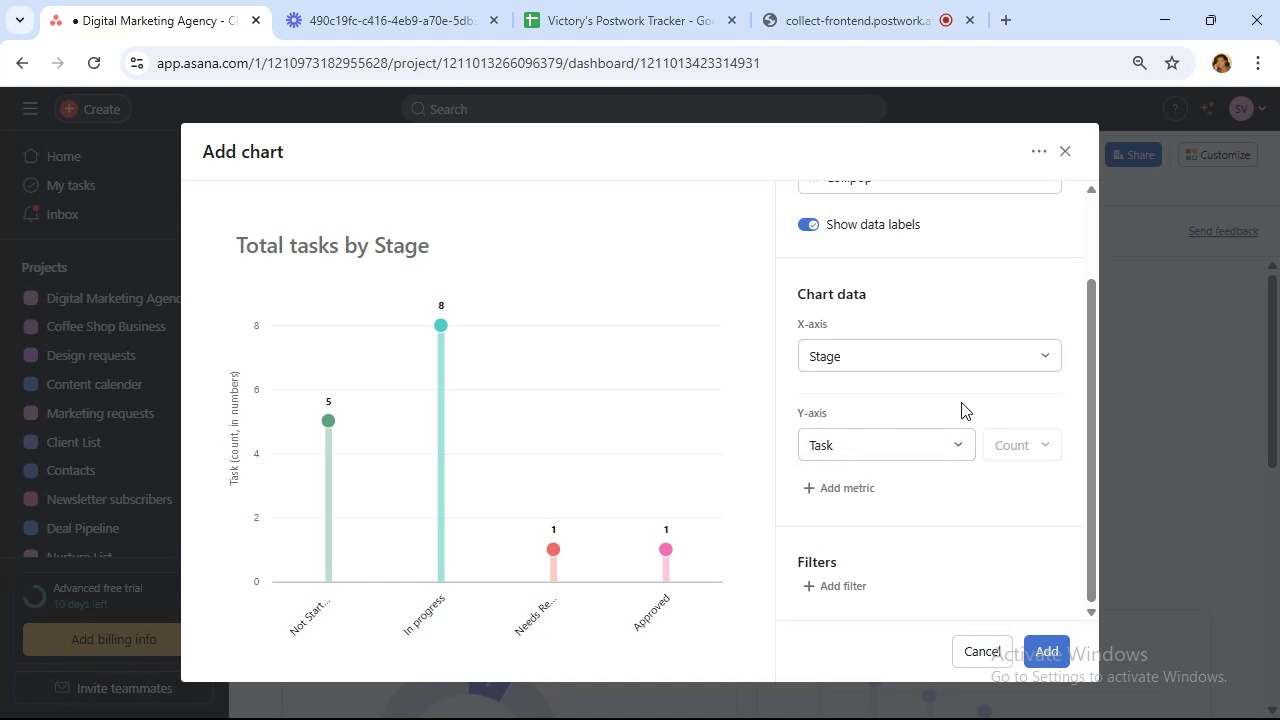 
scroll: coordinate [962, 401], scroll_direction: down, amount: 1.0
 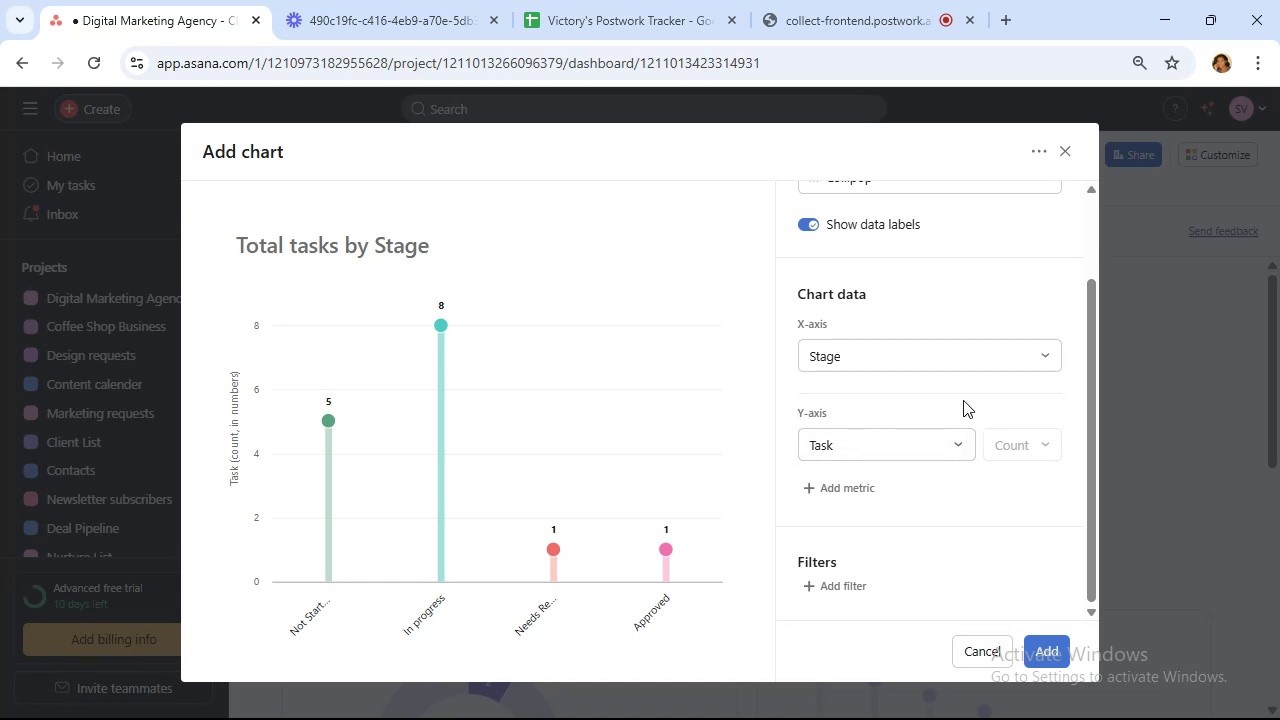 
scroll: coordinate [989, 394], scroll_direction: up, amount: 3.0
 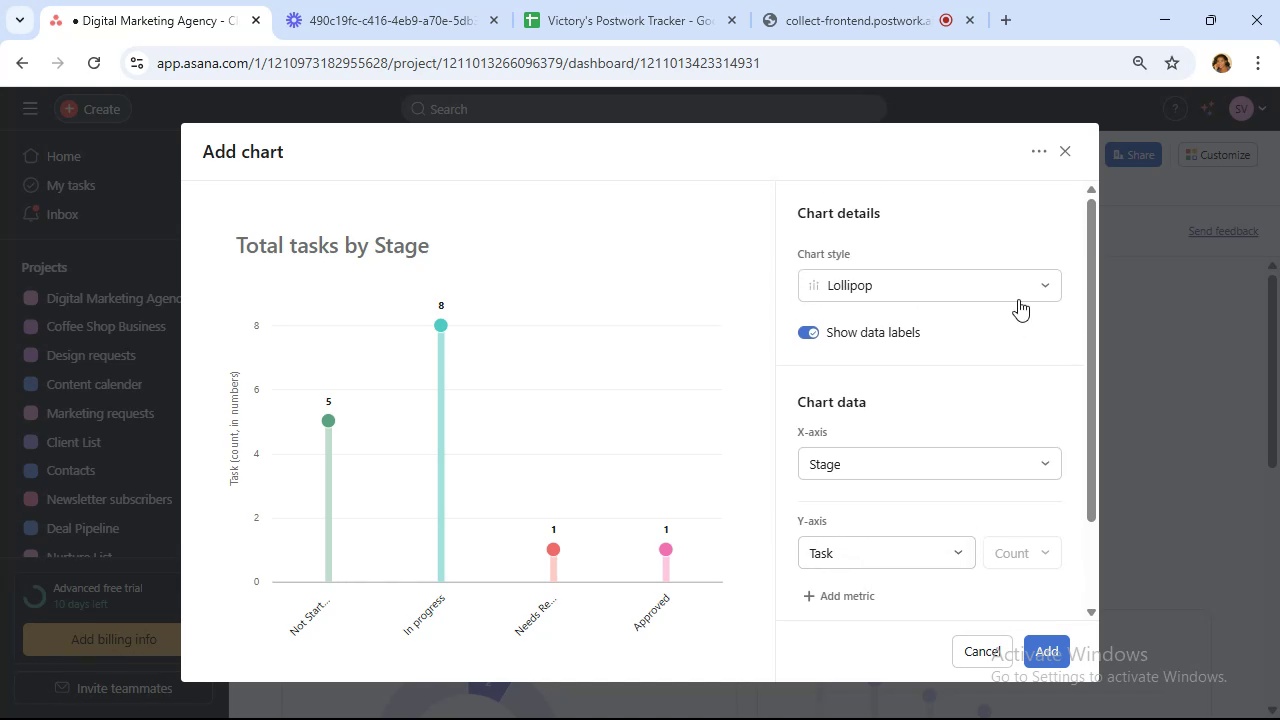 
left_click([1018, 287])
 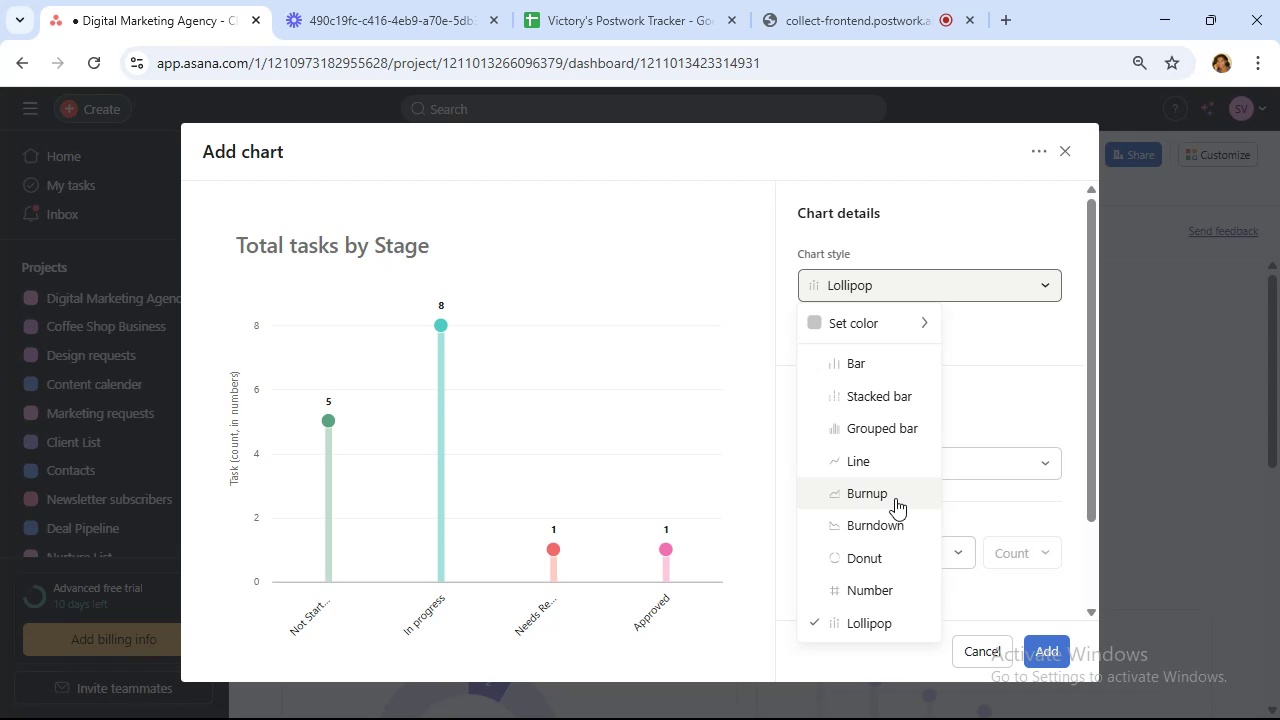 
wait(5.33)
 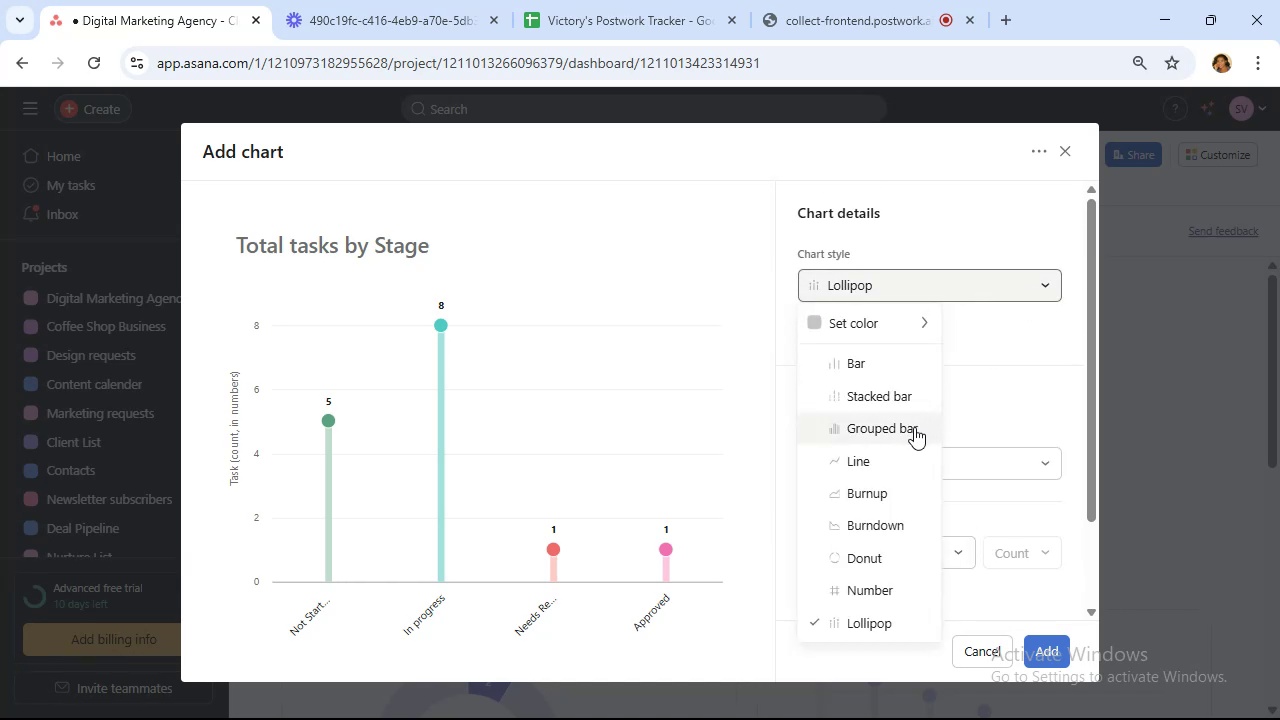 
scroll: coordinate [896, 546], scroll_direction: down, amount: 1.0
 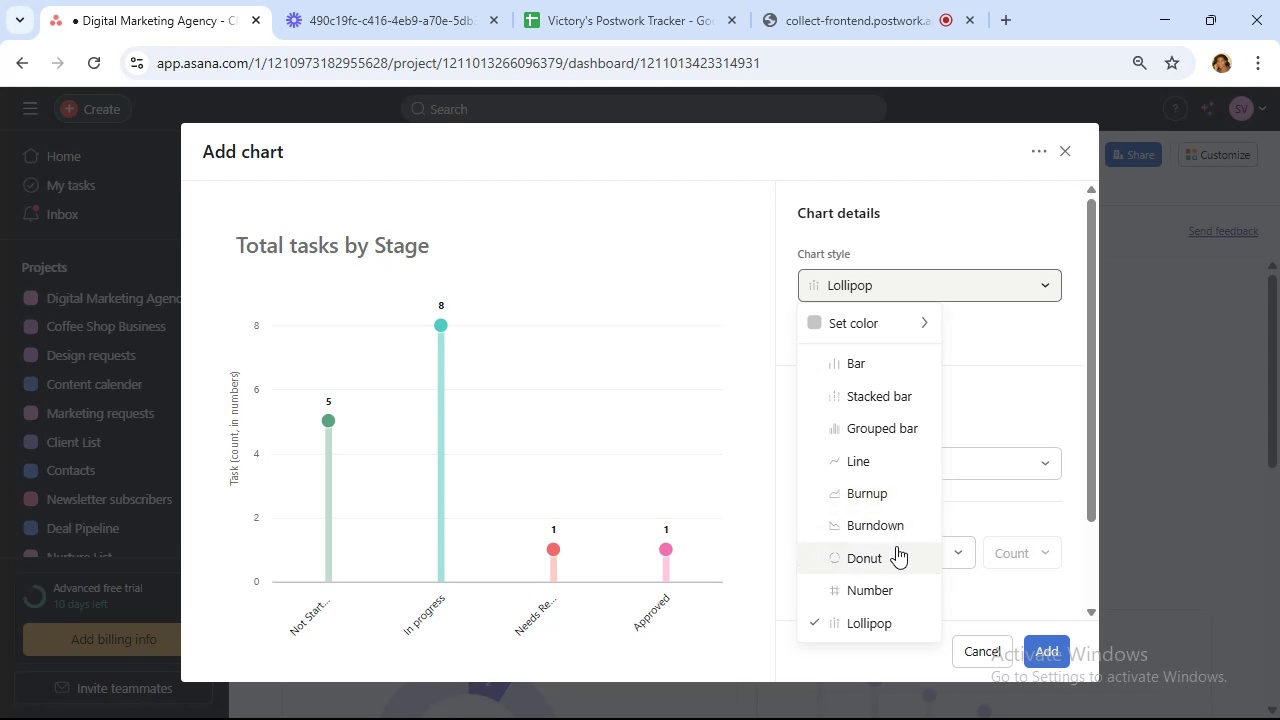 
left_click([896, 546])
 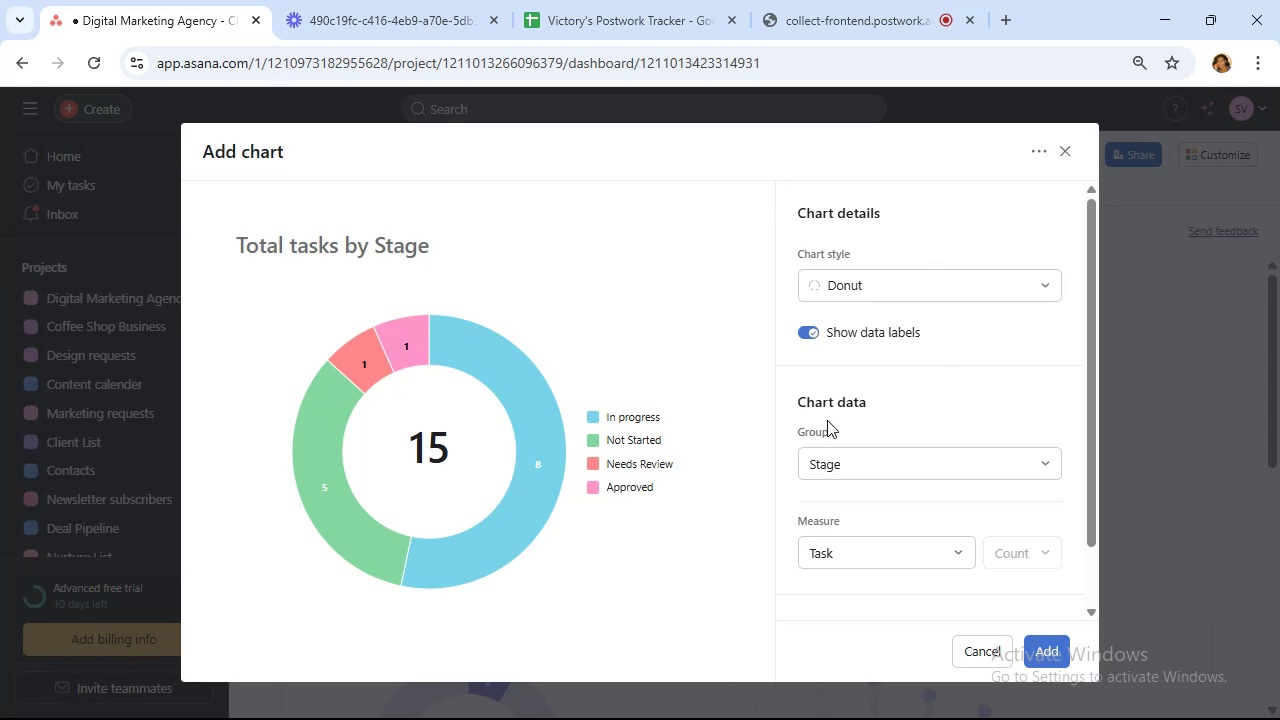 
wait(15.34)
 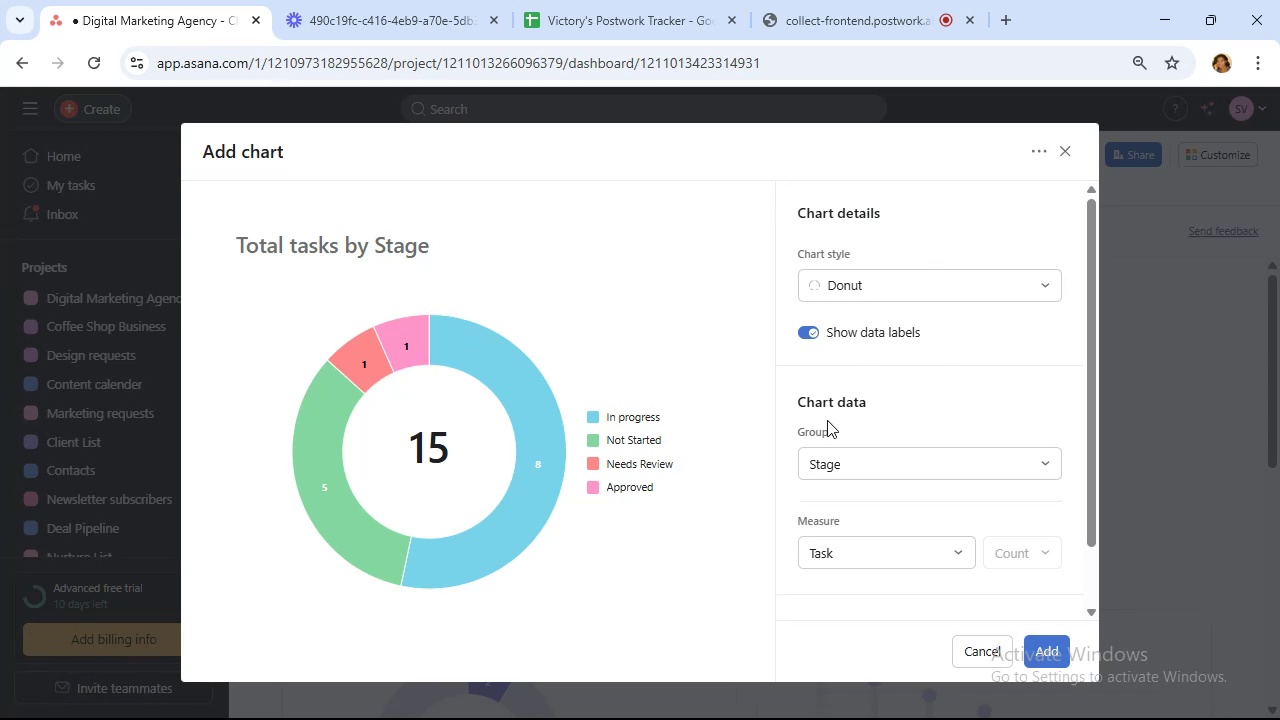 
left_click([466, 241])
 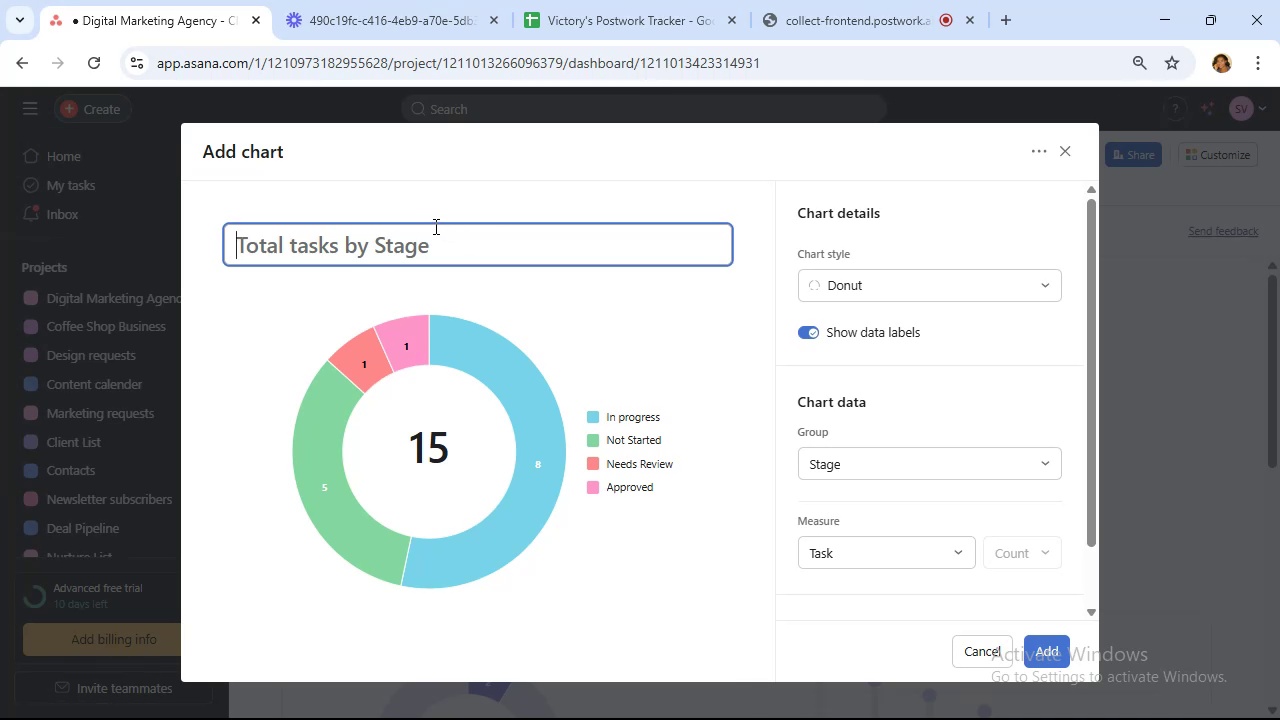 
wait(9.36)
 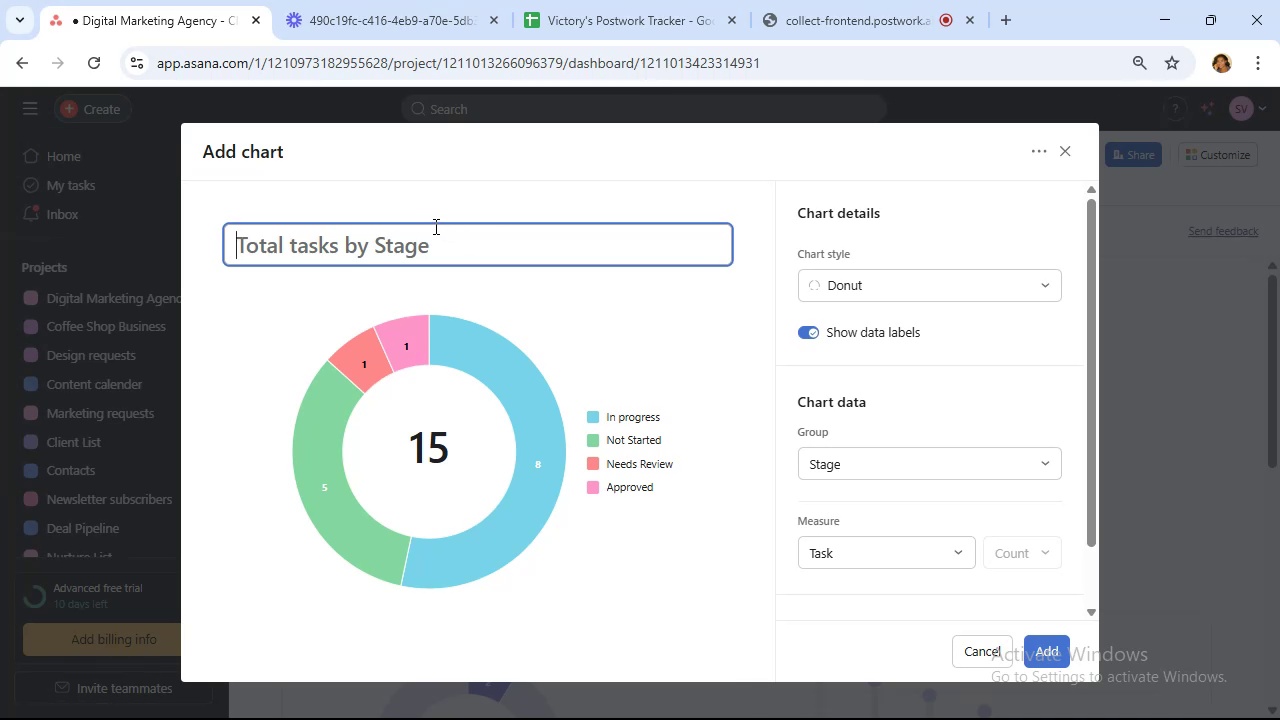 
type(Progress by stat)
key(Backspace)
type(ges)
 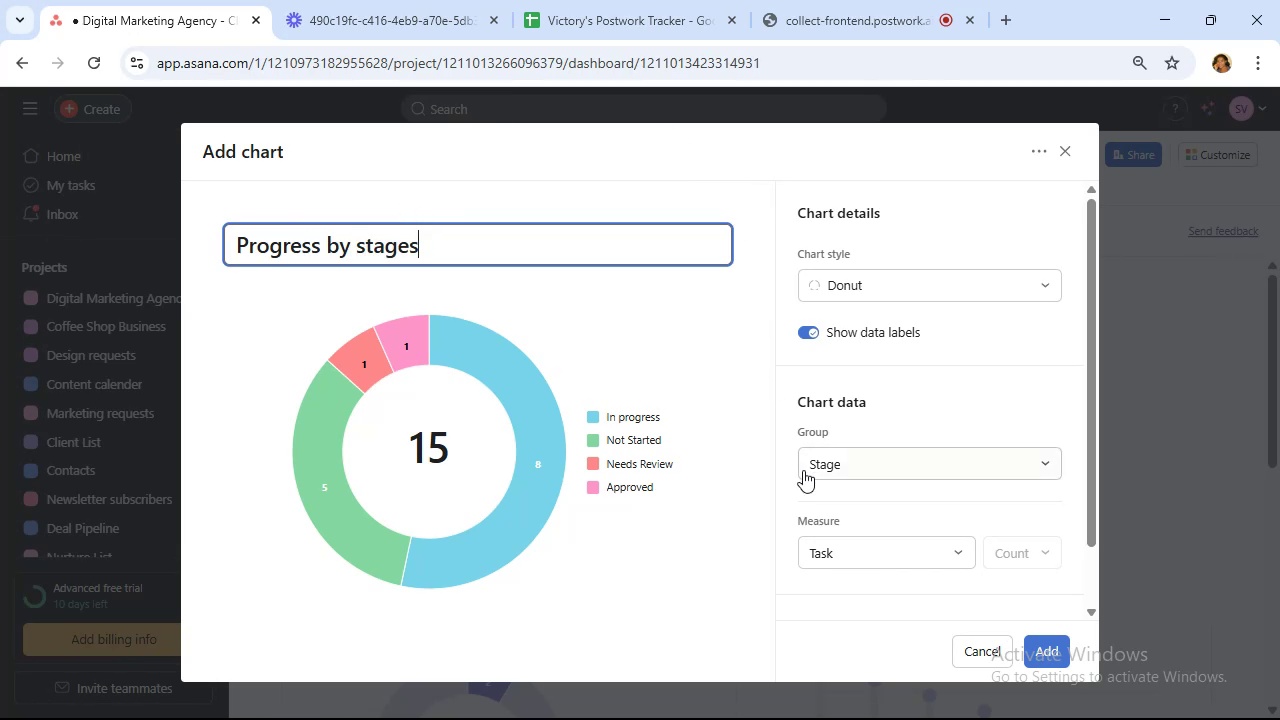 
wait(6.49)
 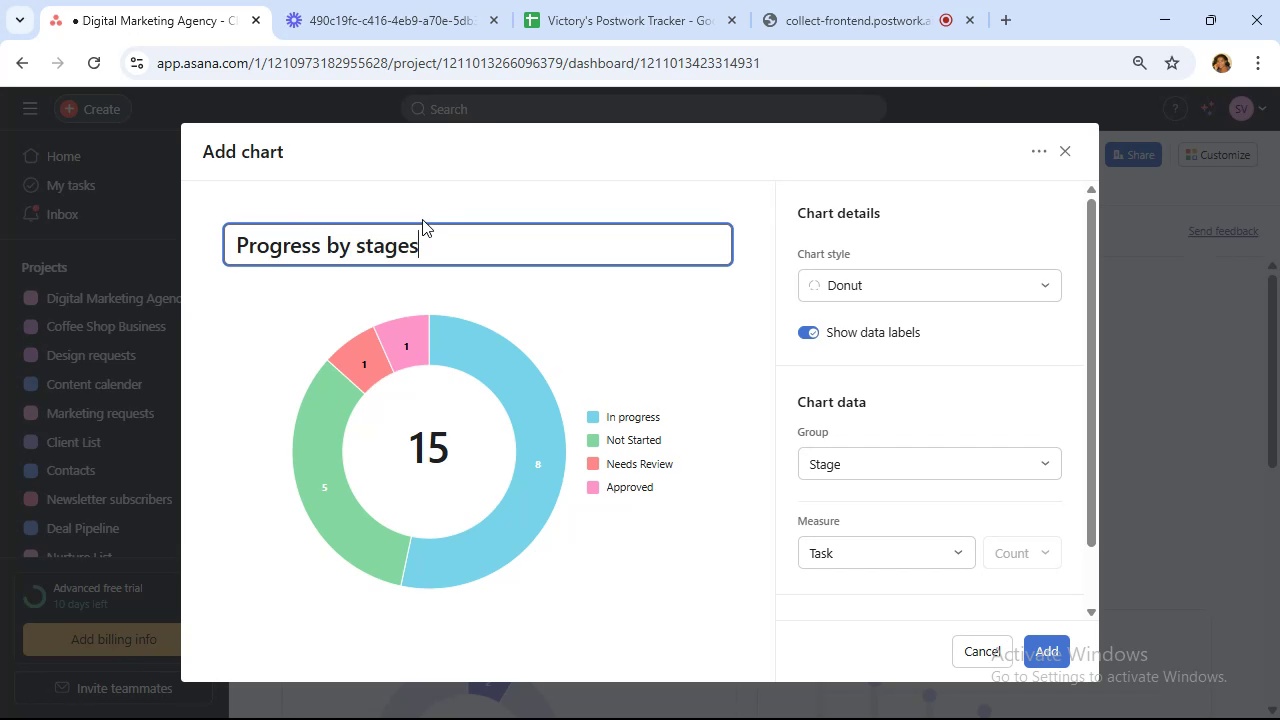 
left_click([1044, 648])
 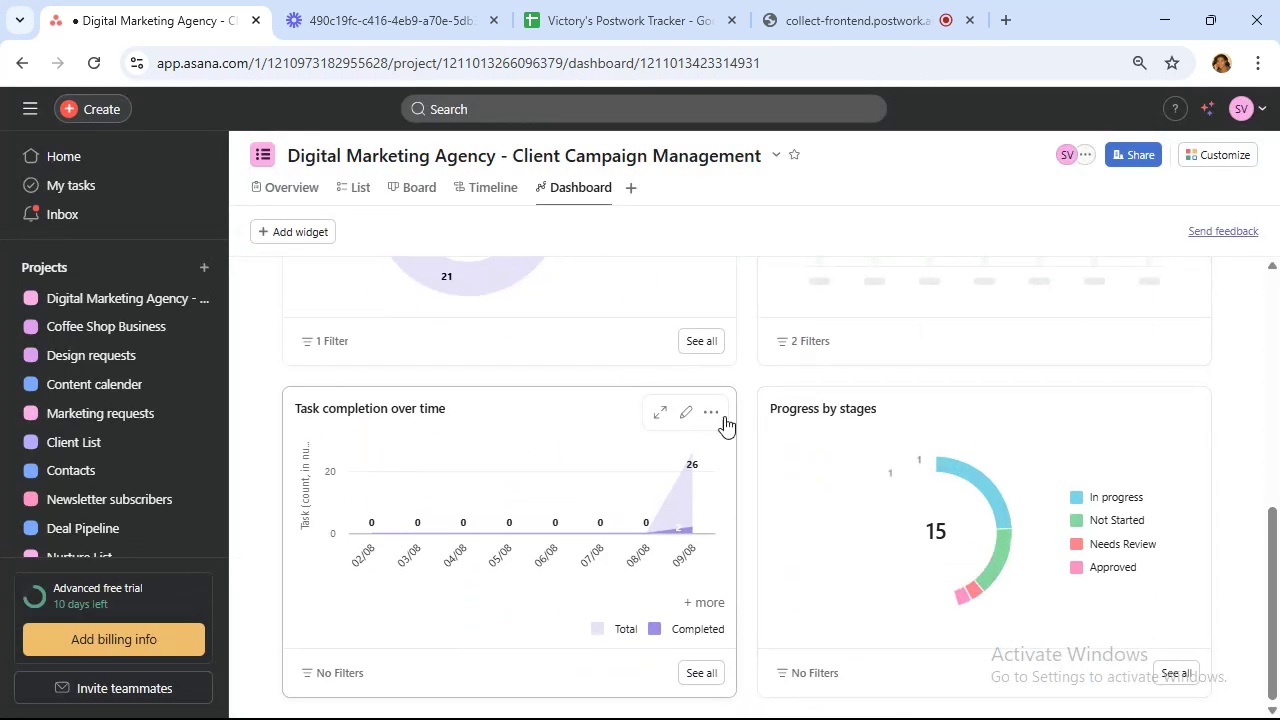 
left_click([713, 418])
 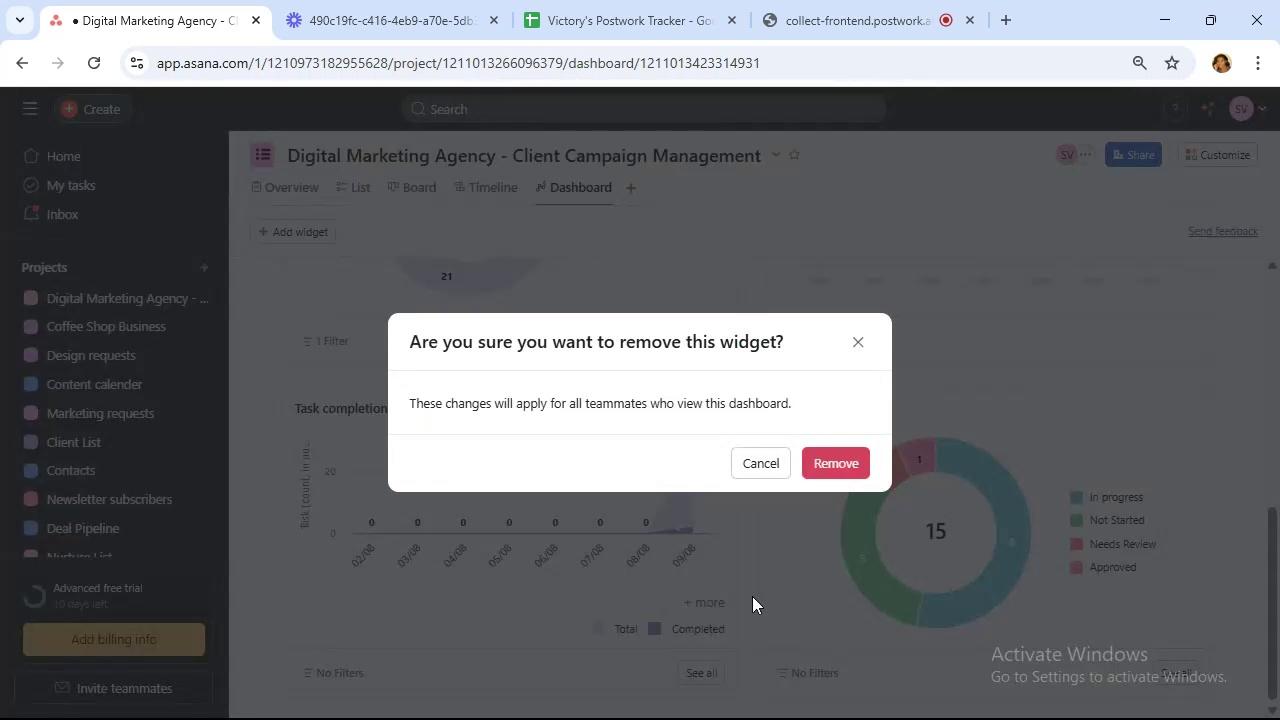 
left_click([826, 455])
 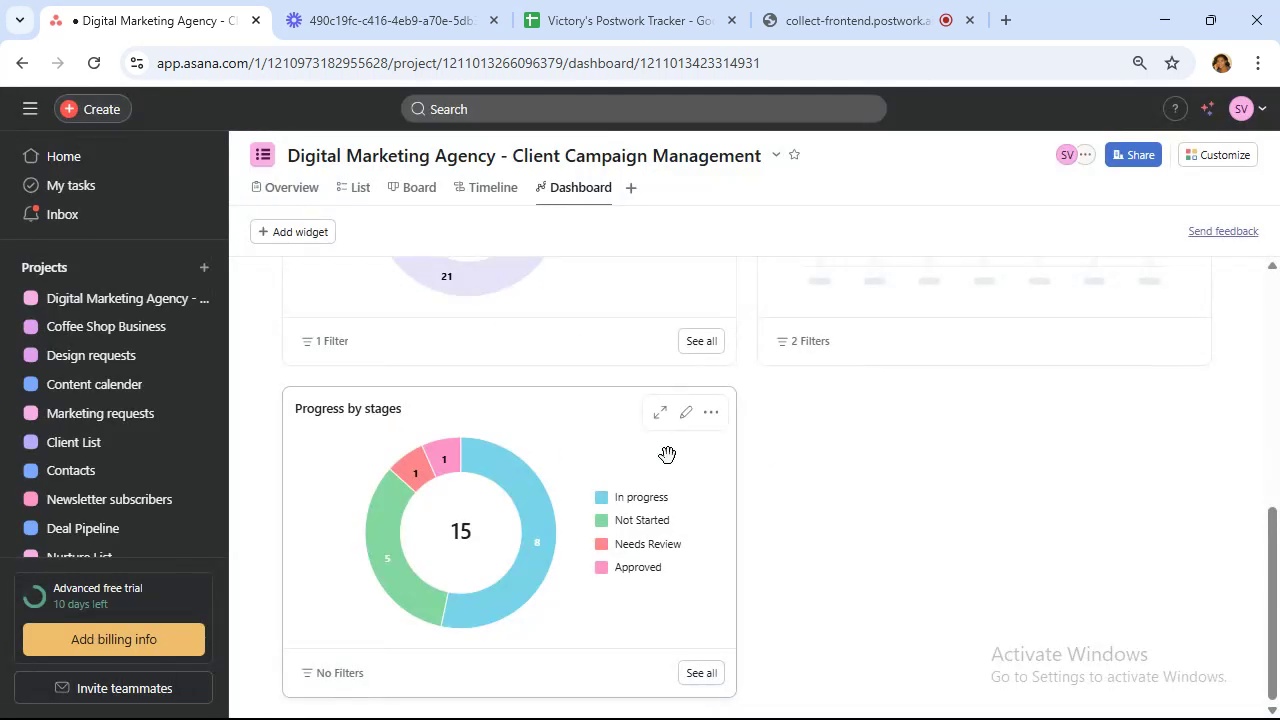 
scroll: coordinate [679, 451], scroll_direction: down, amount: 3.0
 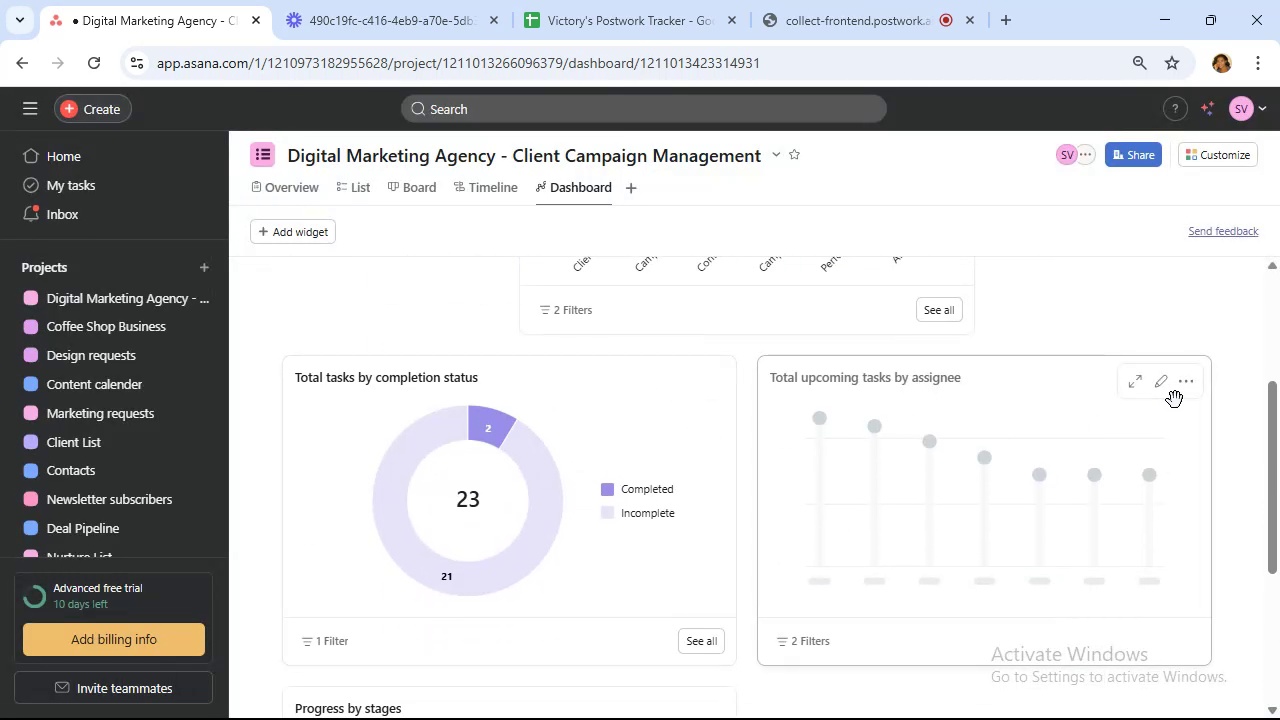 
left_click([1182, 395])
 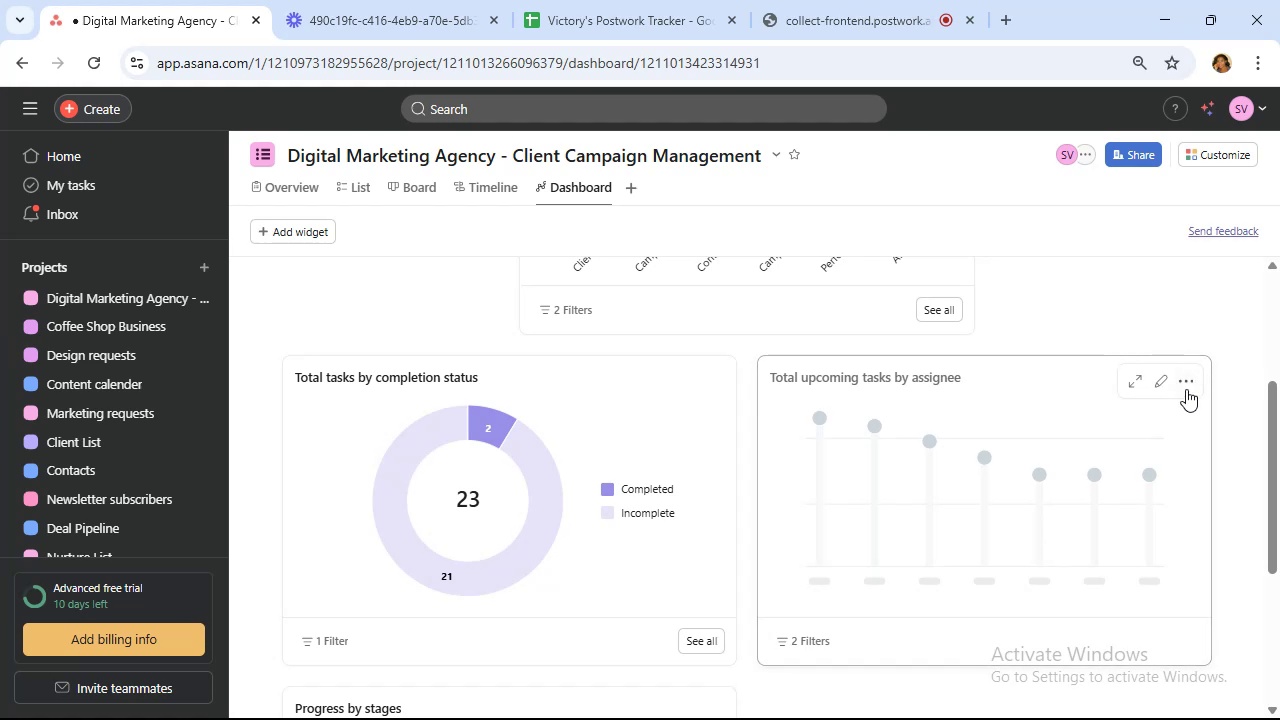 
left_click([1187, 387])
 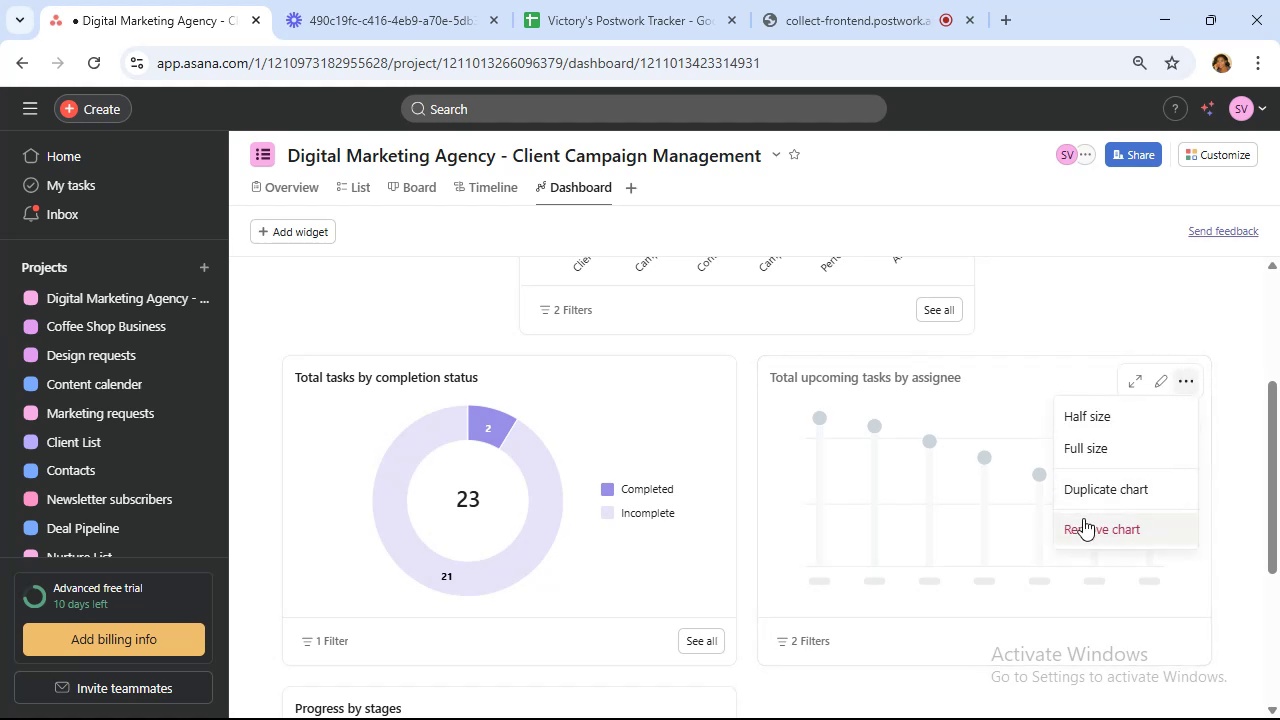 
left_click([1085, 525])
 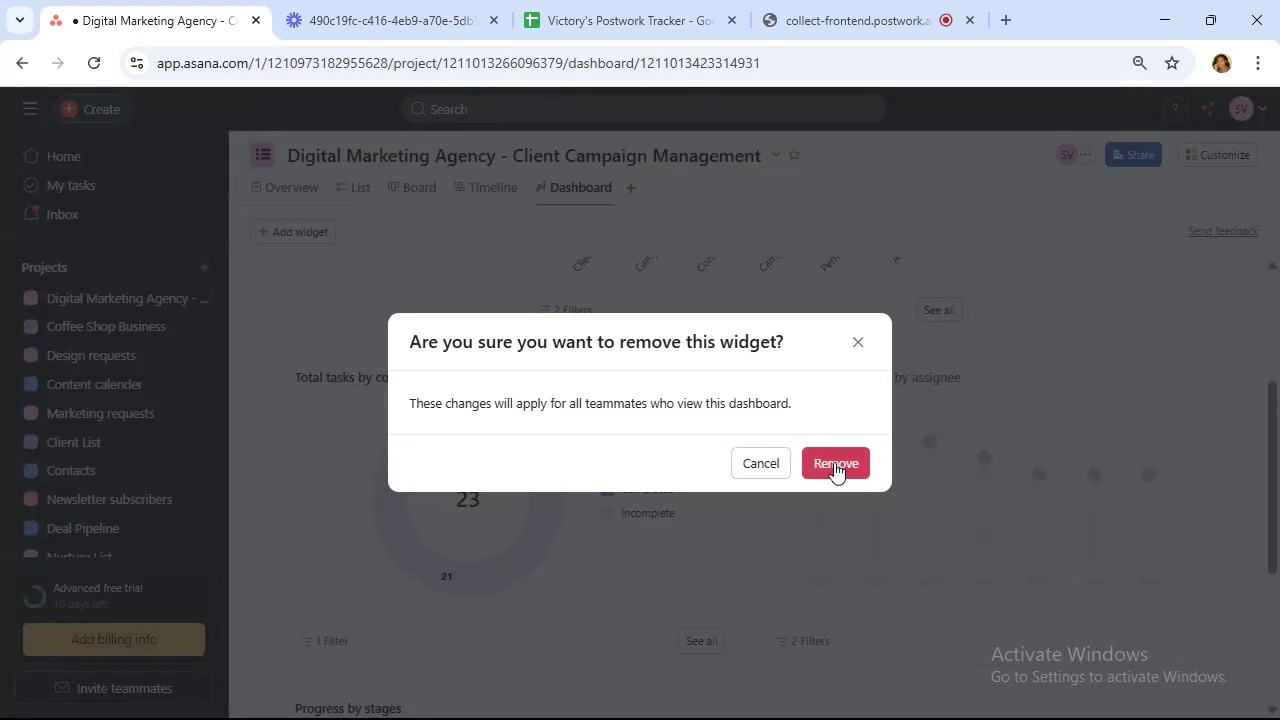 
left_click([828, 462])
 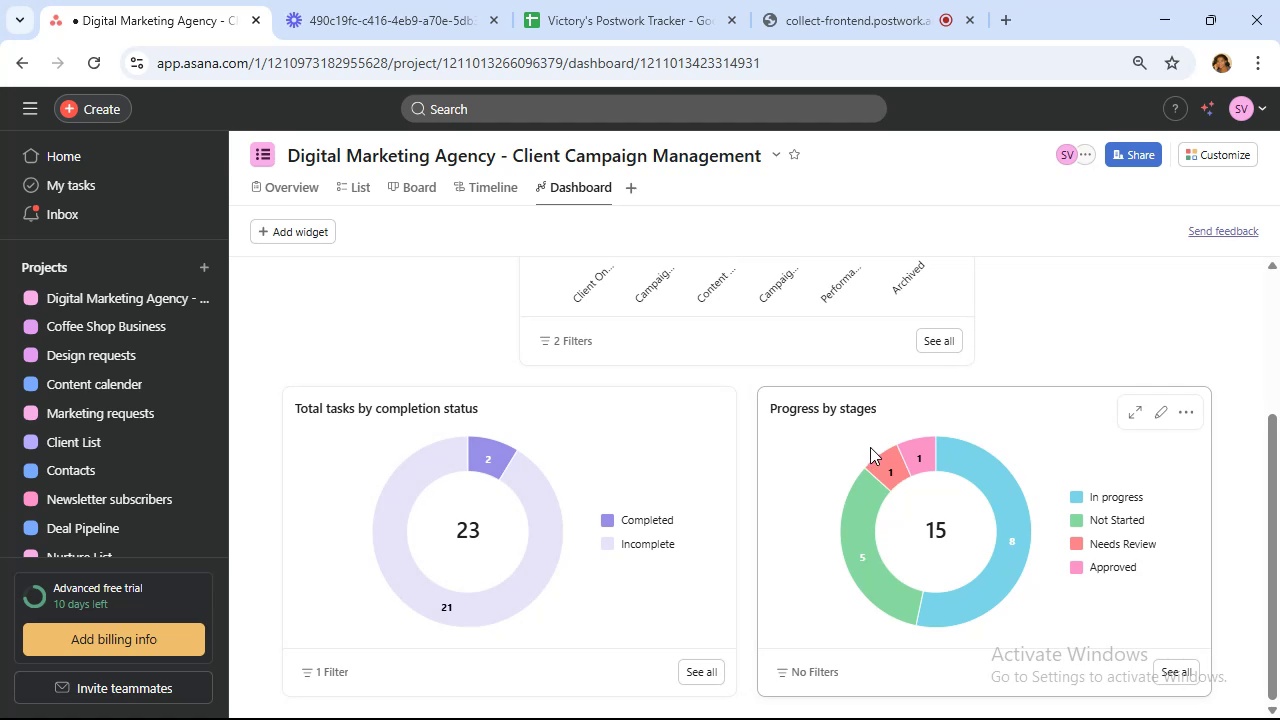 
wait(19.28)
 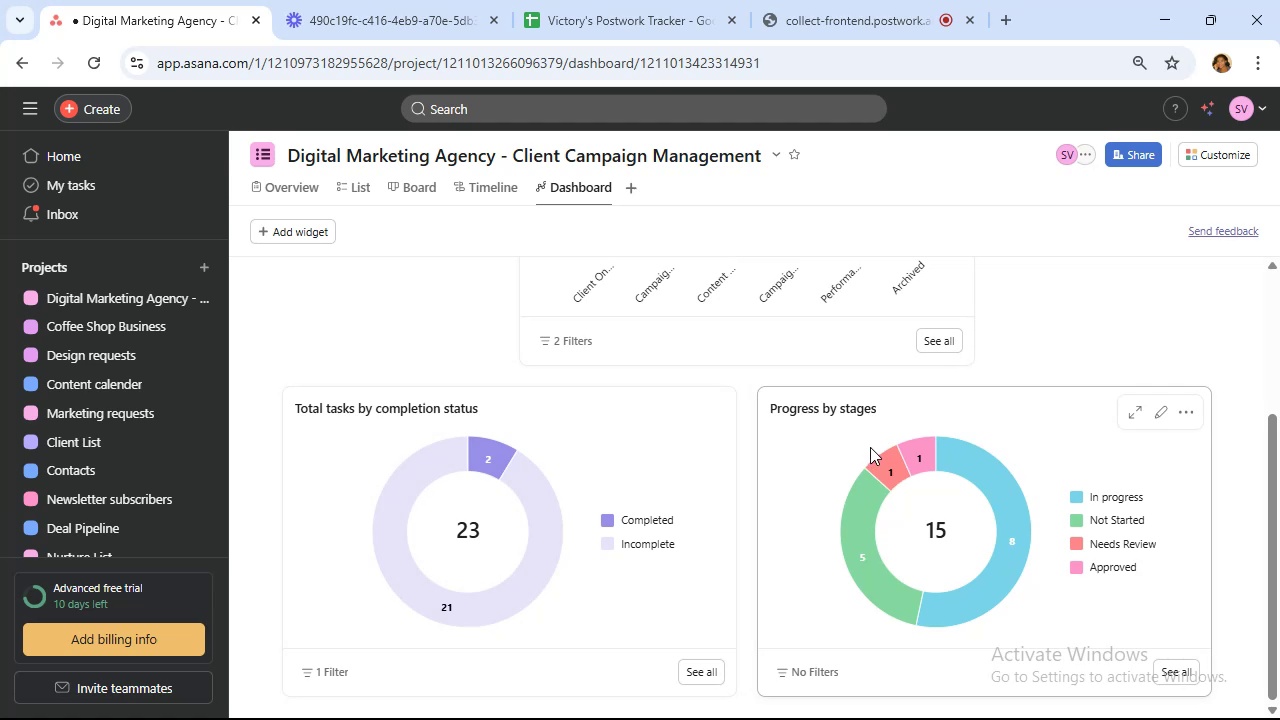 
left_click([282, 231])
 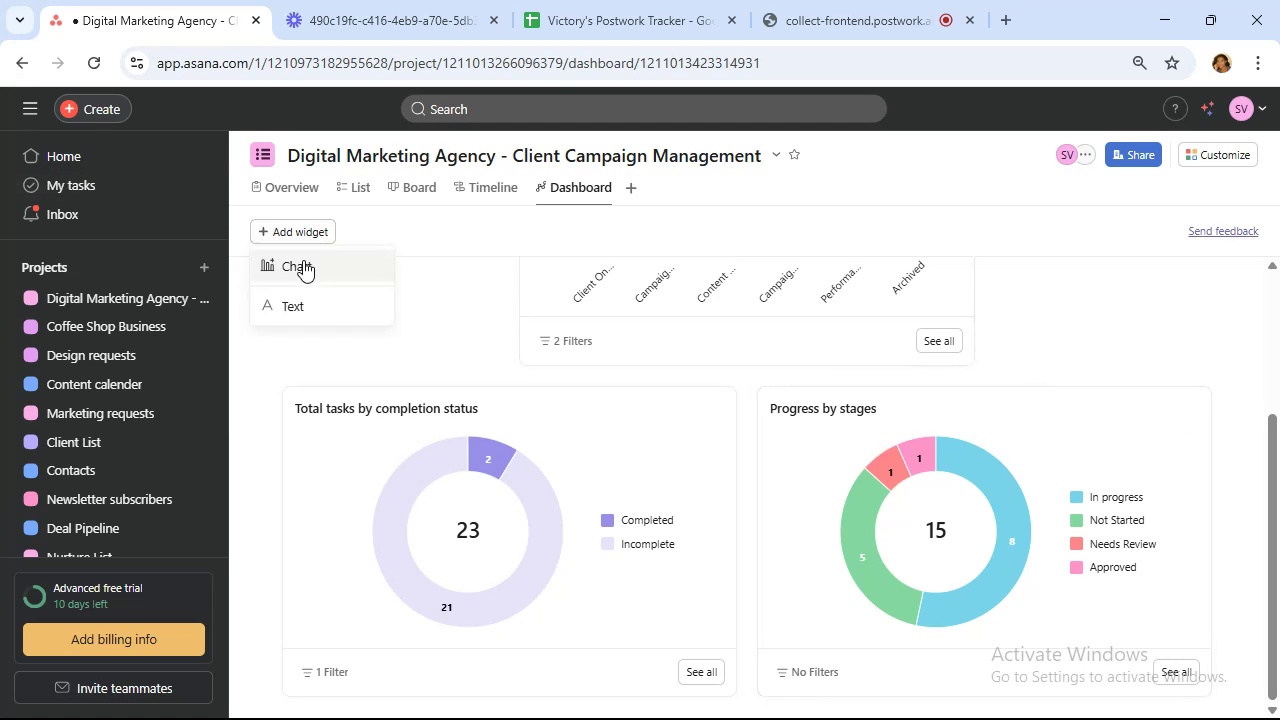 
left_click([302, 260])
 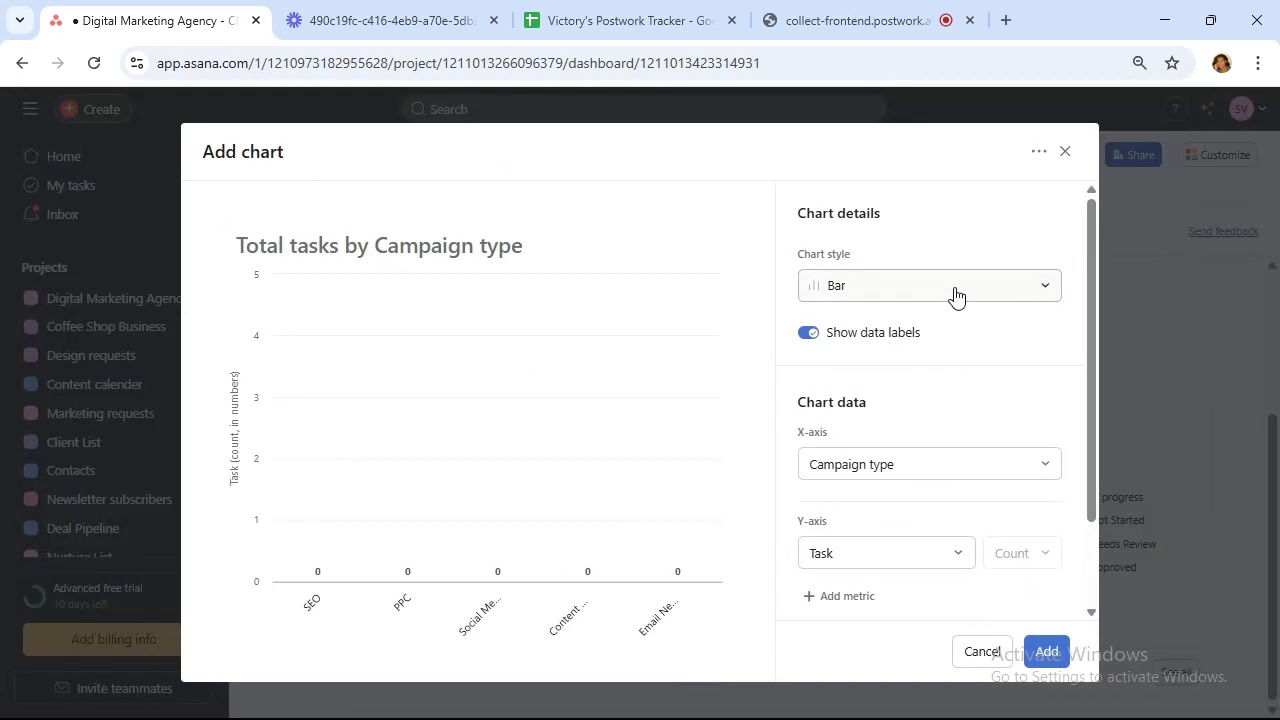 
left_click([955, 283])
 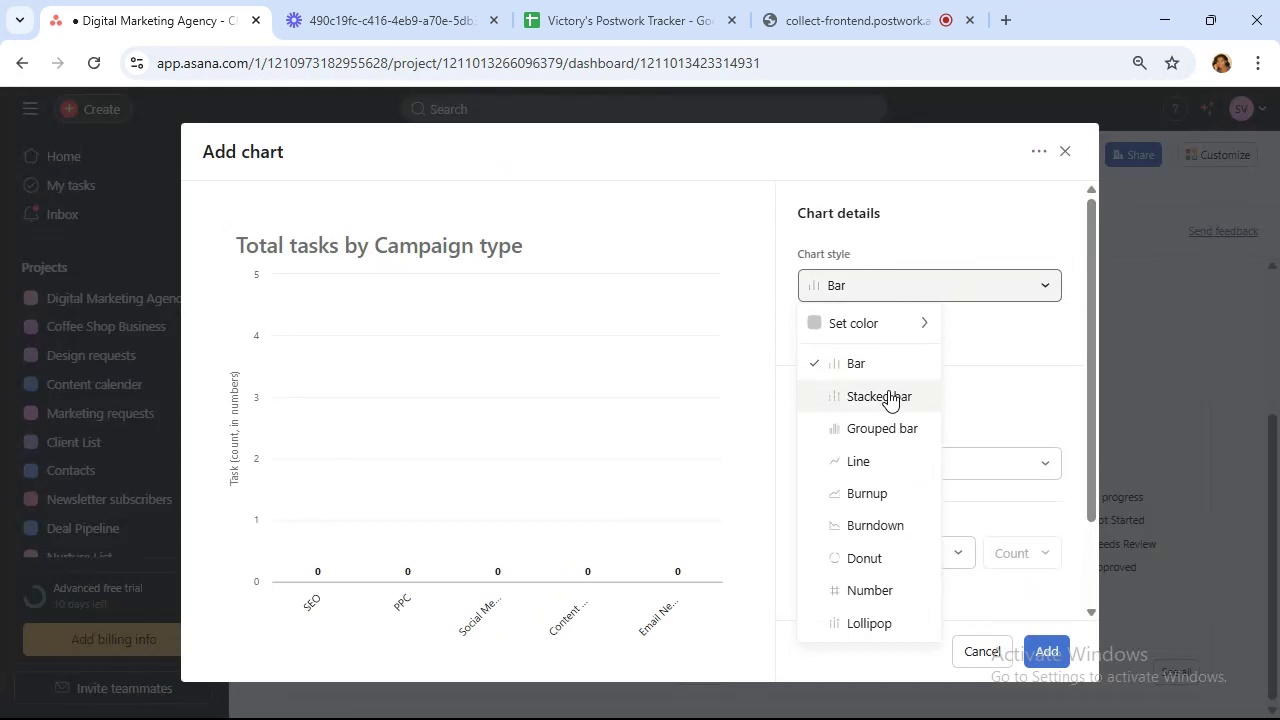 
mouse_move([912, 346])
 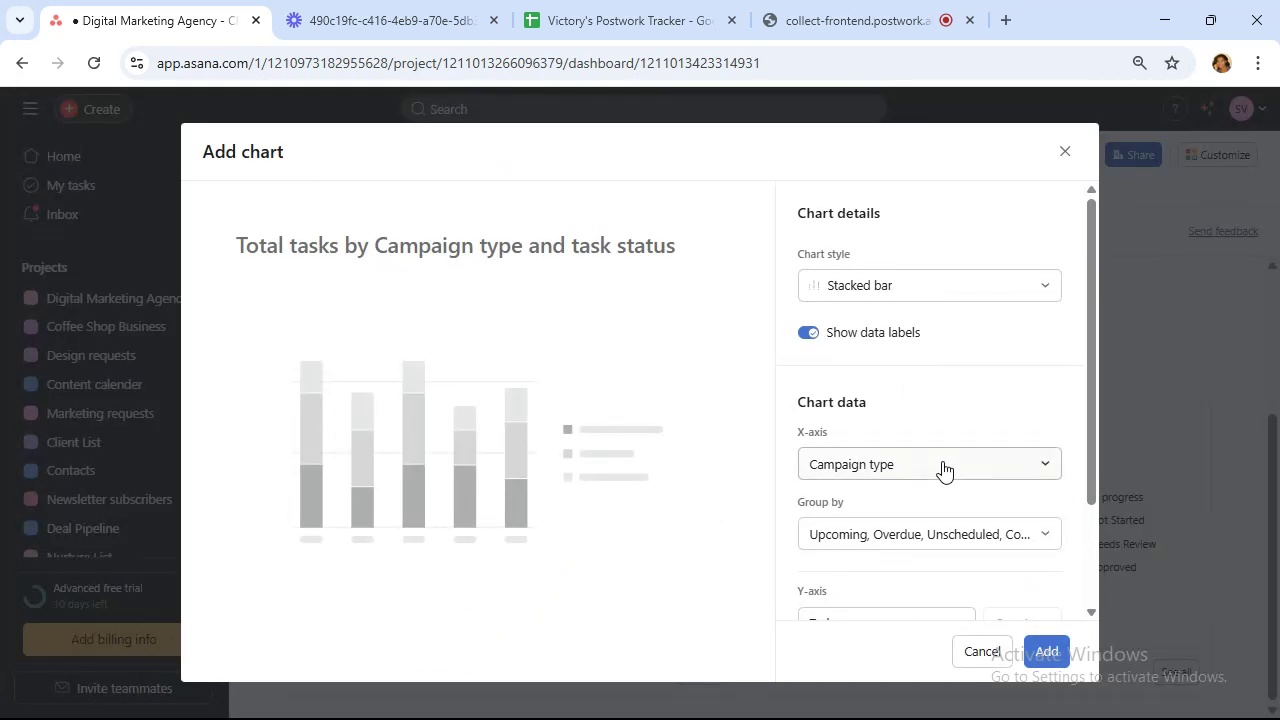 
left_click([943, 461])
 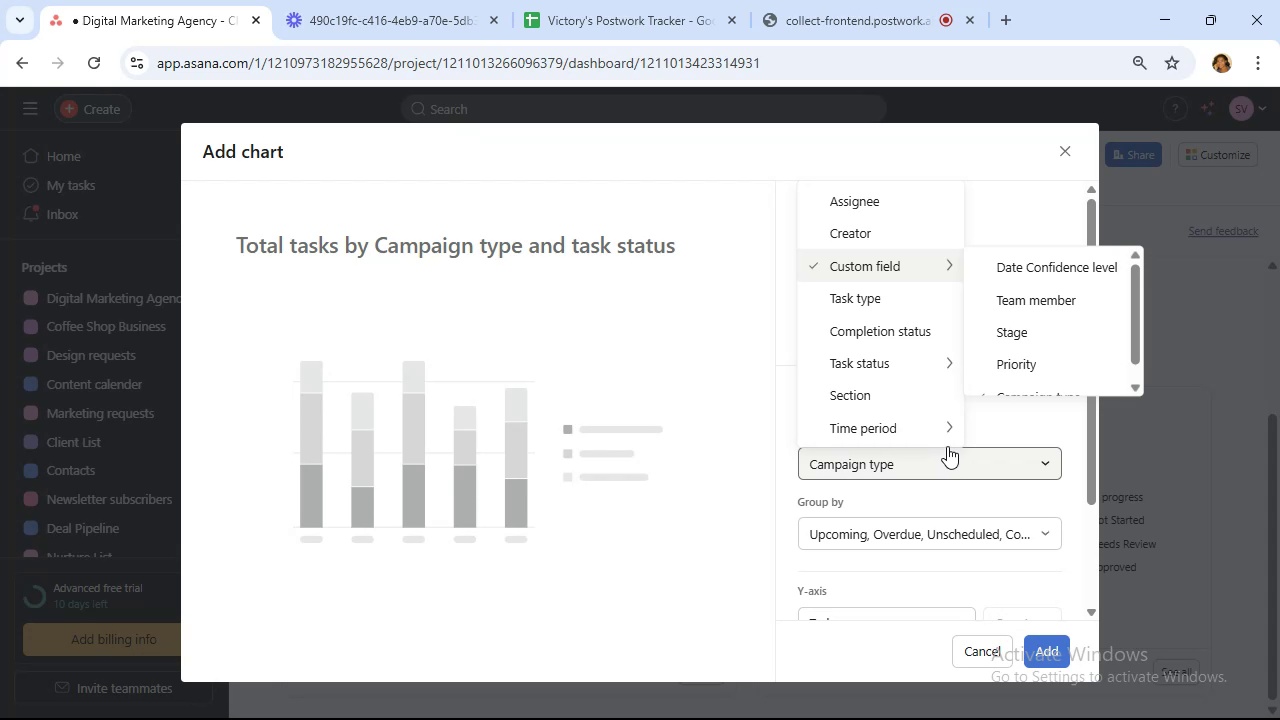 
mouse_move([966, 265])
 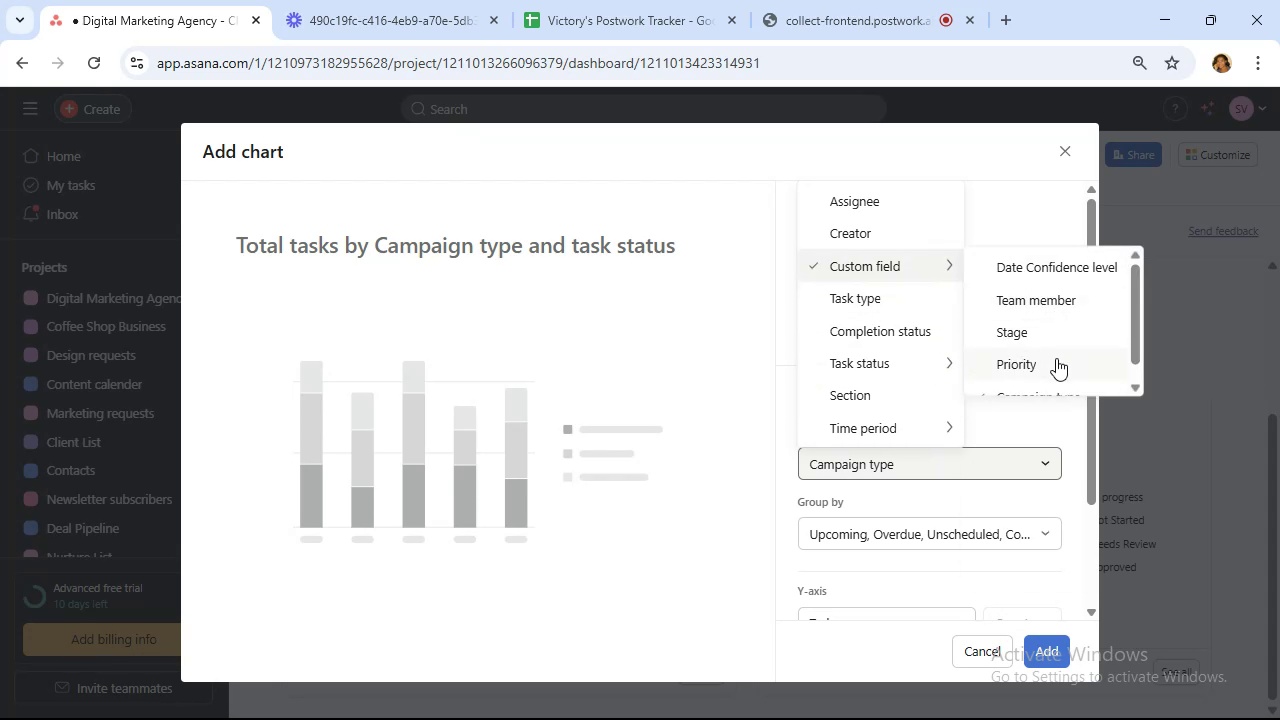 
left_click([1056, 358])
 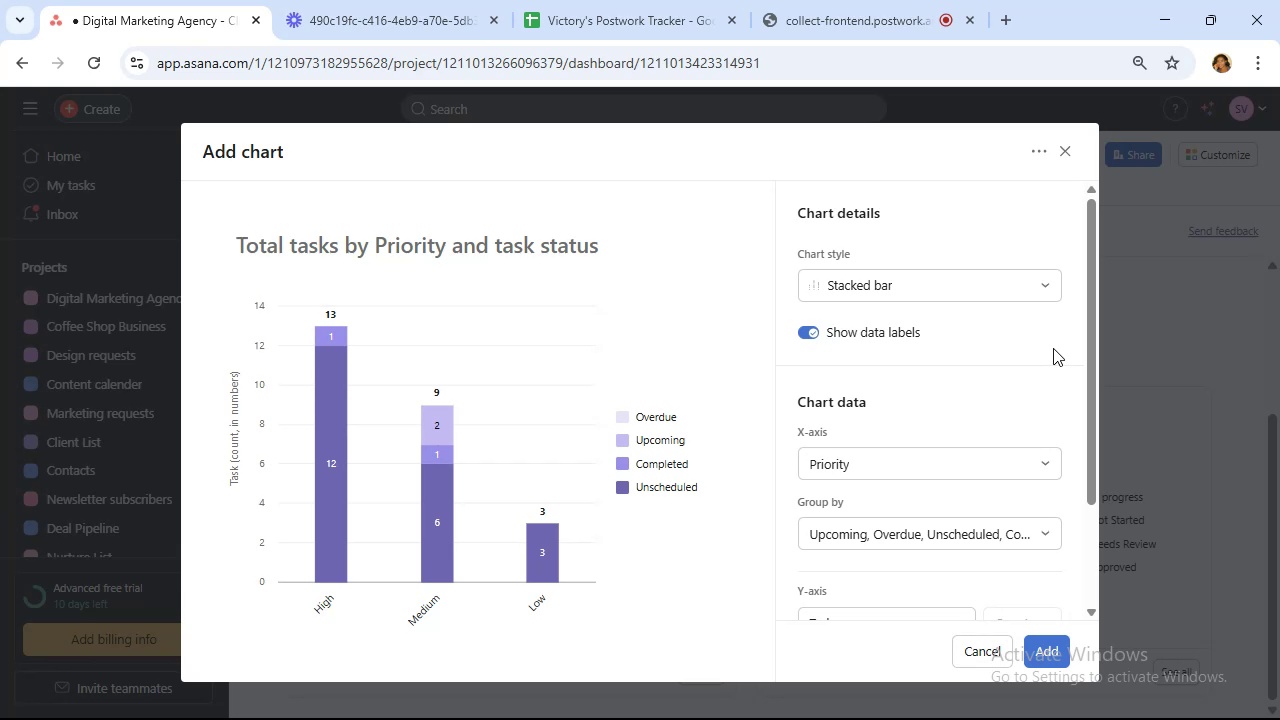 
wait(11.93)
 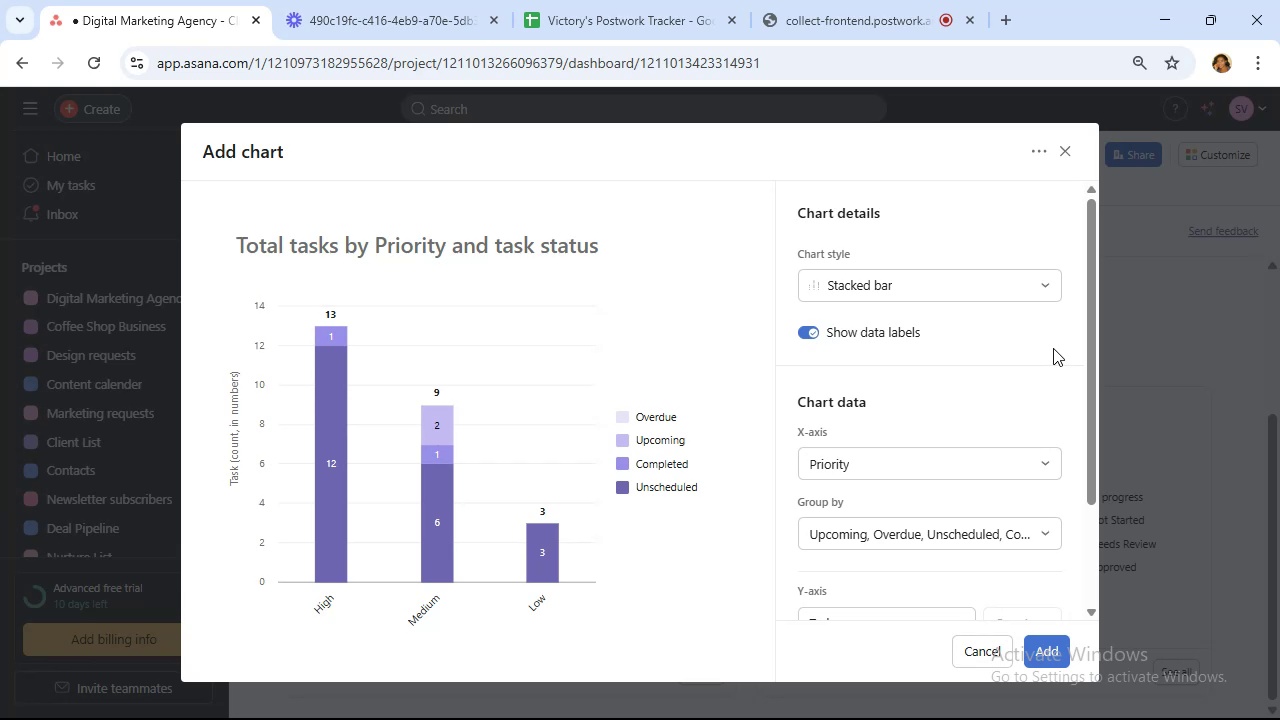 
scroll: coordinate [979, 374], scroll_direction: down, amount: 2.0
 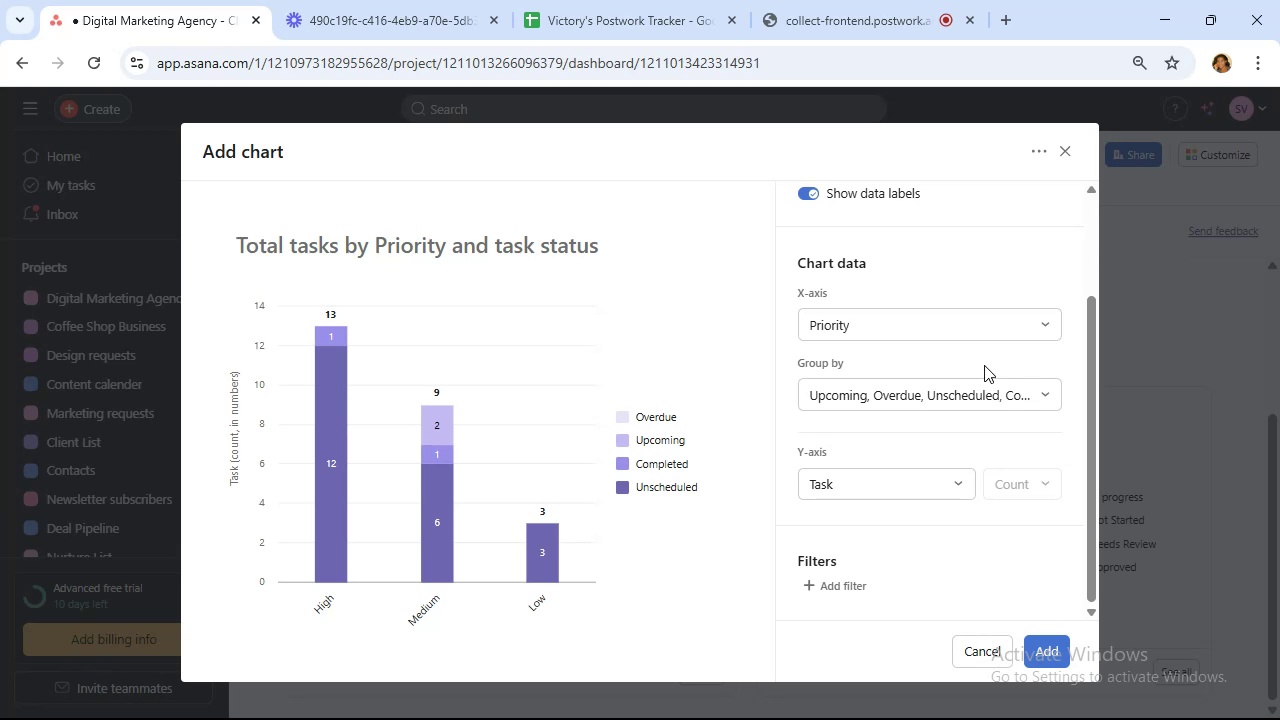 
wait(12.79)
 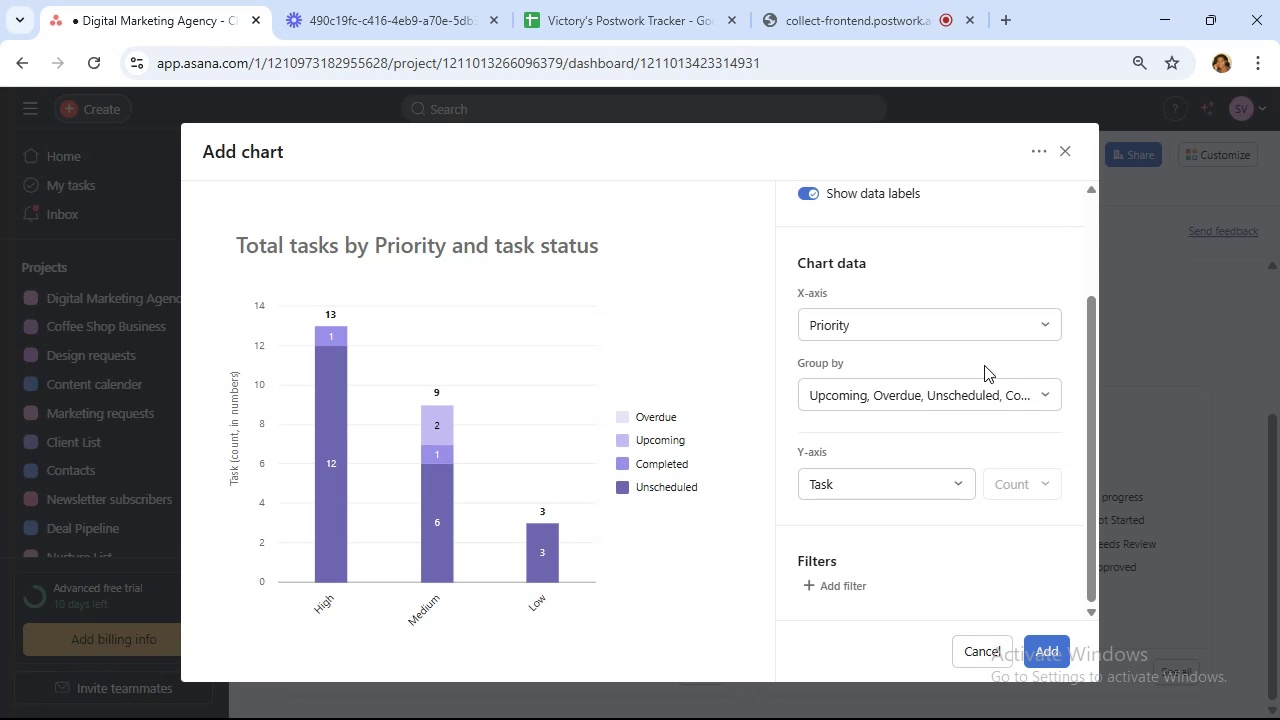 
left_click([1049, 642])
 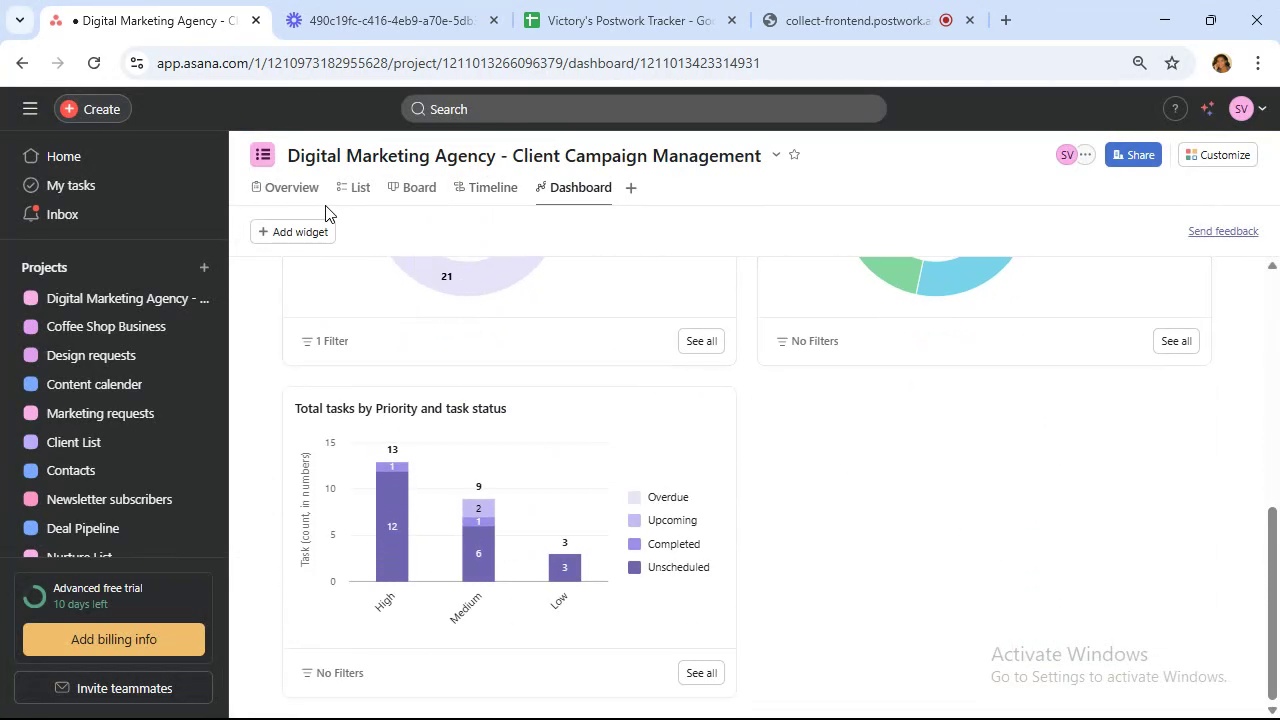 
left_click([420, 189])
 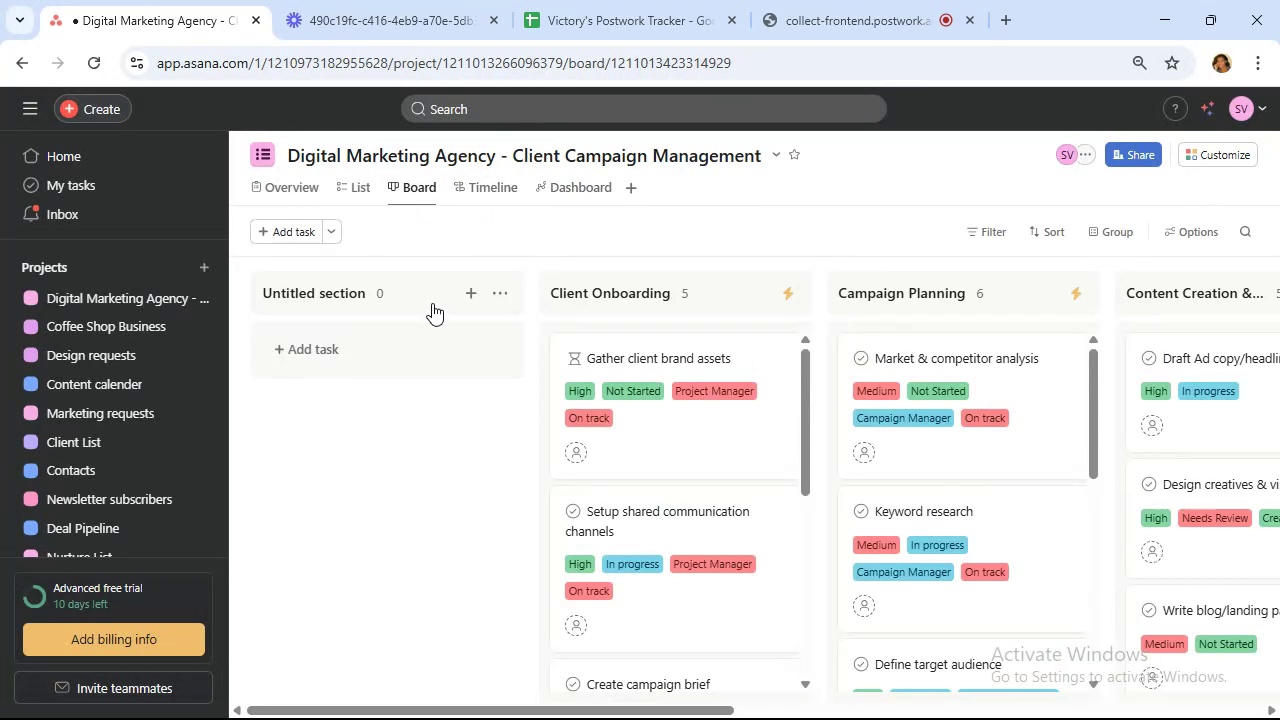 
left_click([495, 292])
 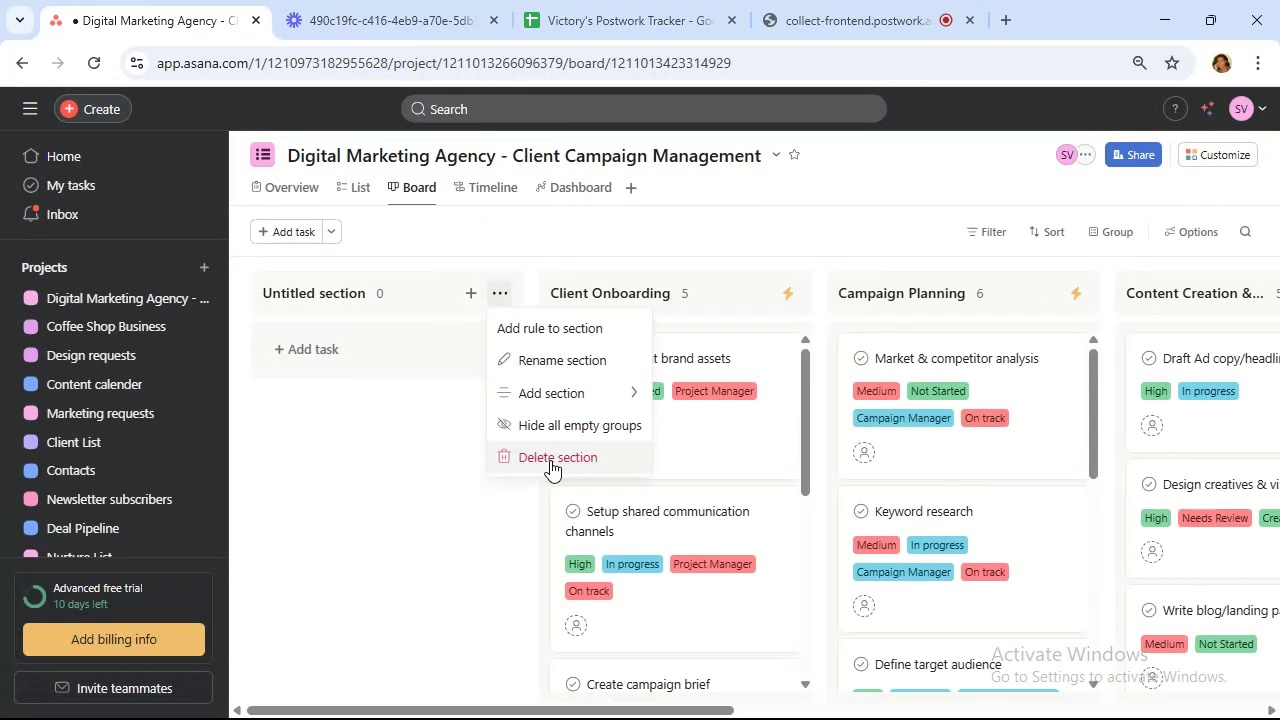 
left_click([550, 460])
 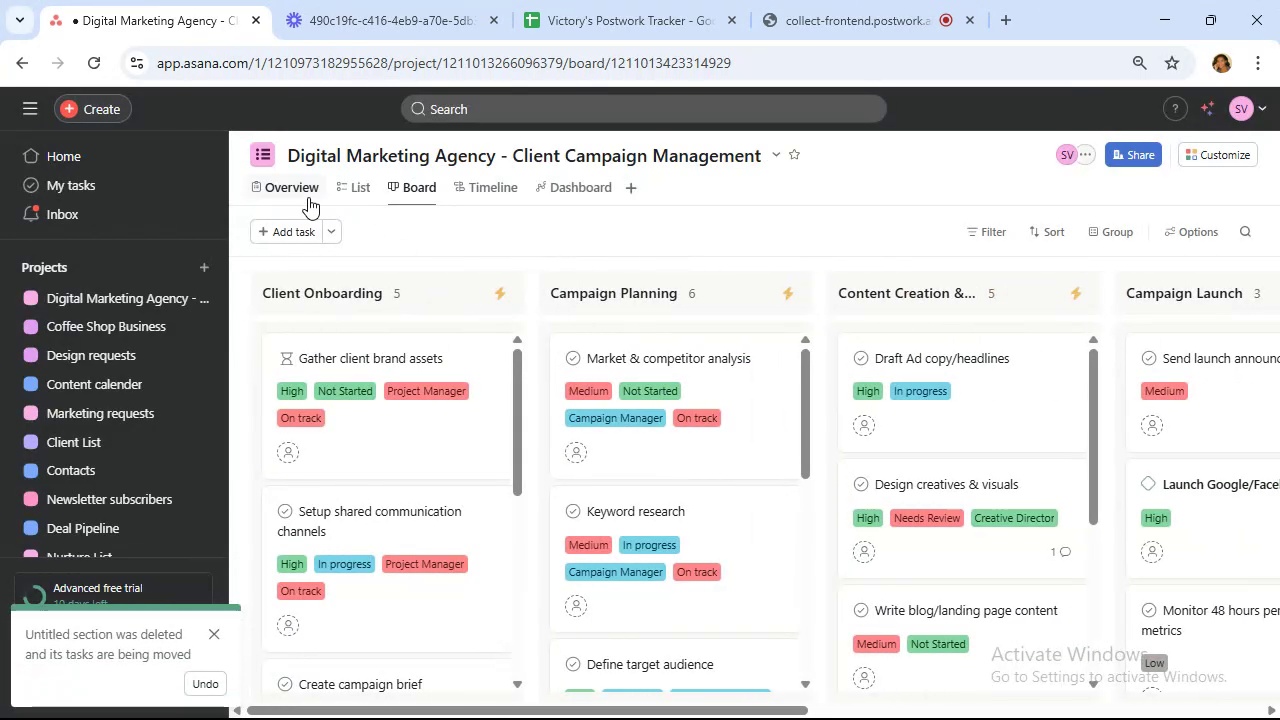 
left_click([355, 191])
 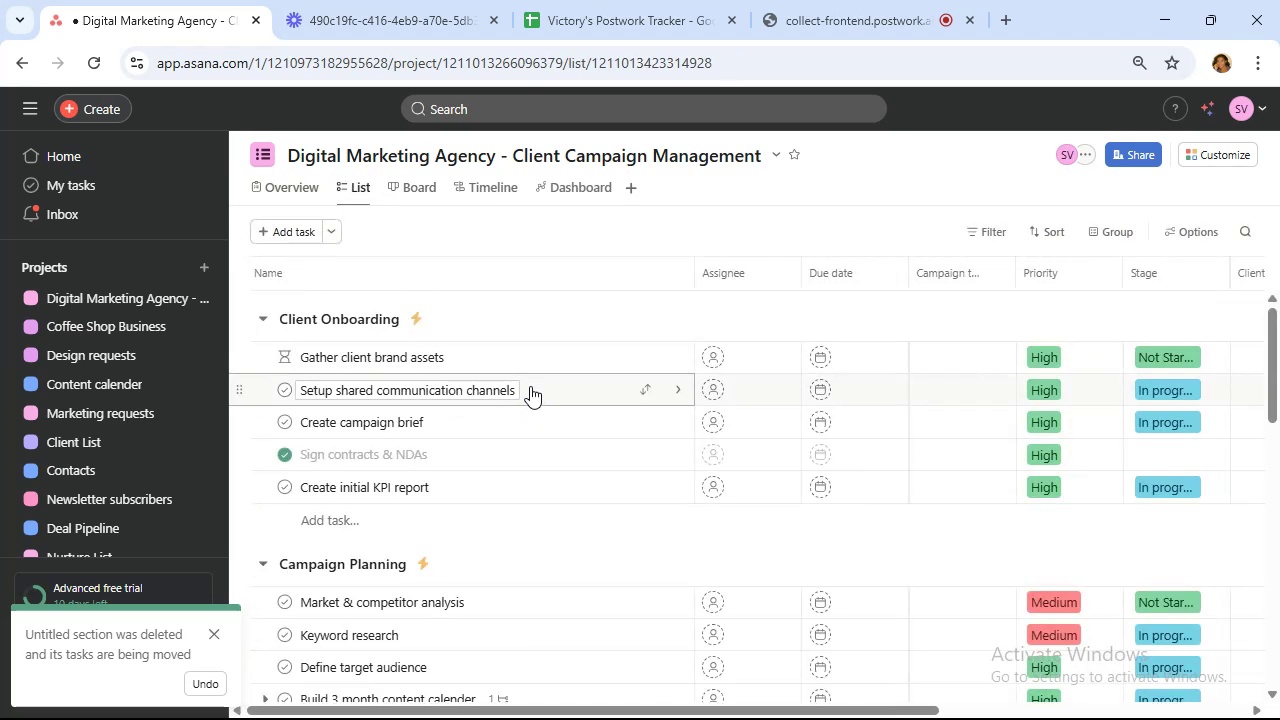 
wait(10.54)
 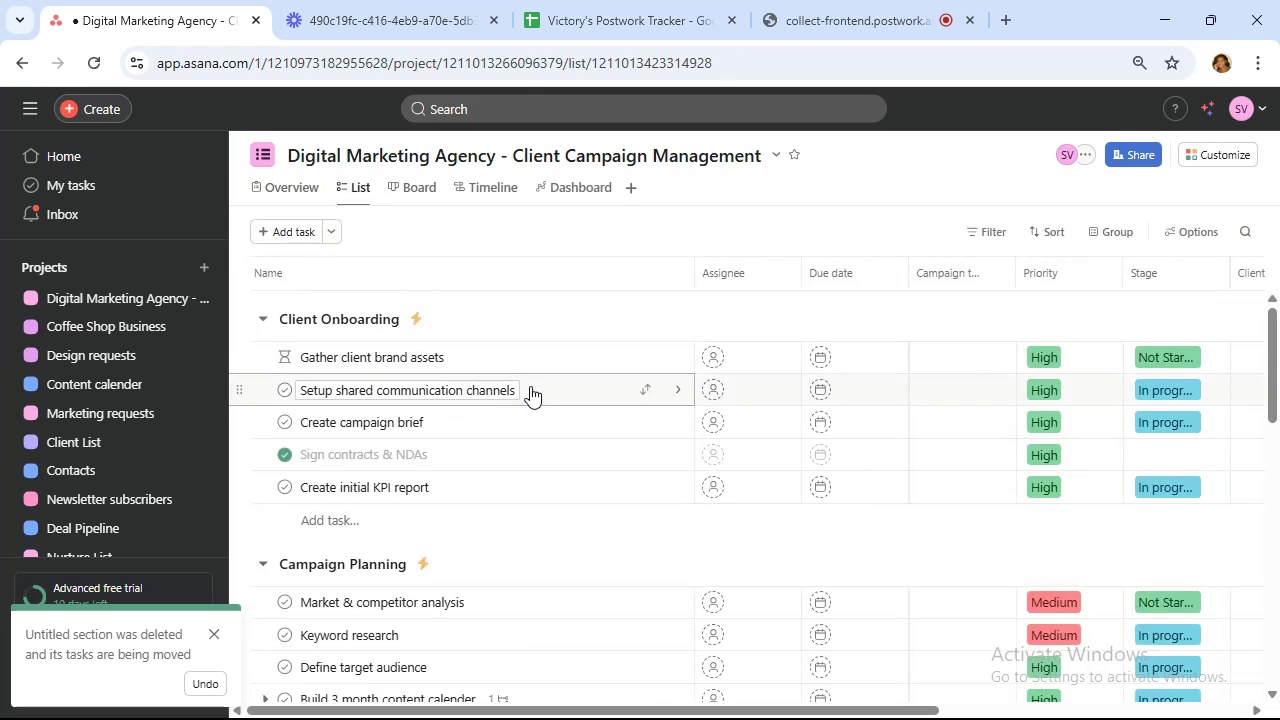 
left_click_drag(start_coordinate=[927, 707], to_coordinate=[1245, 642])
 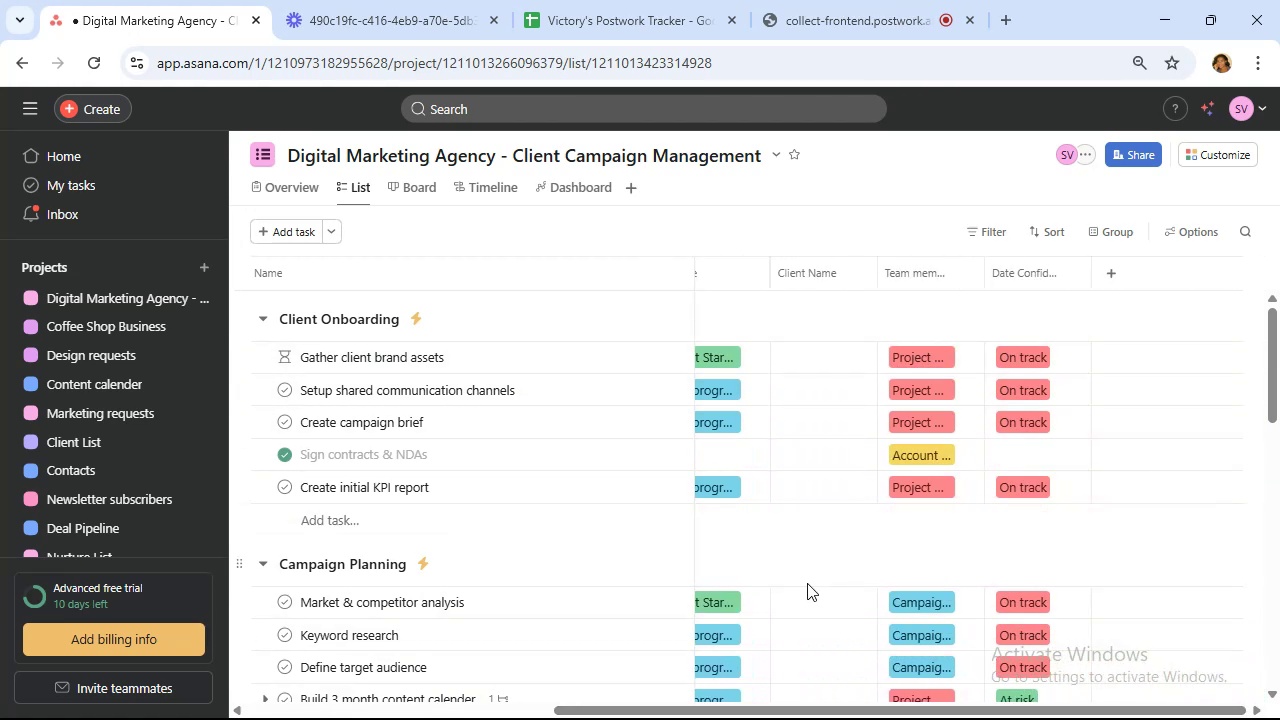 
scroll: coordinate [963, 546], scroll_direction: down, amount: 3.0
 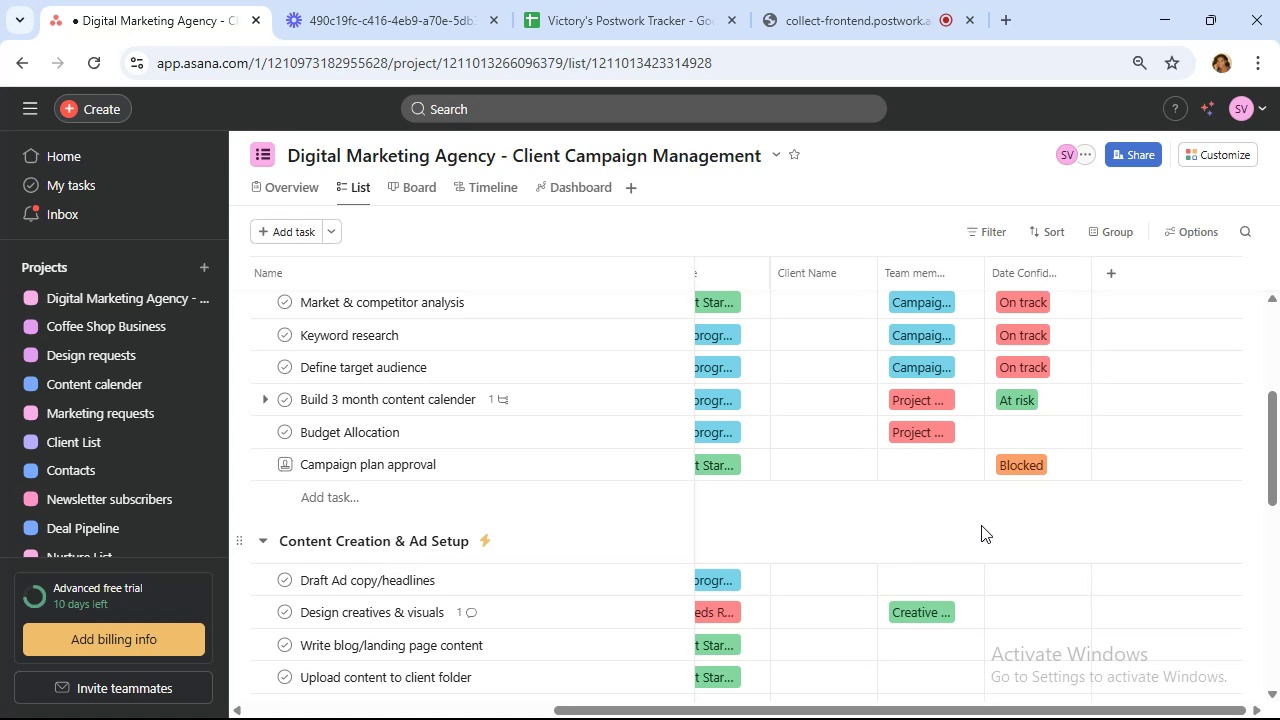 
wait(5.68)
 